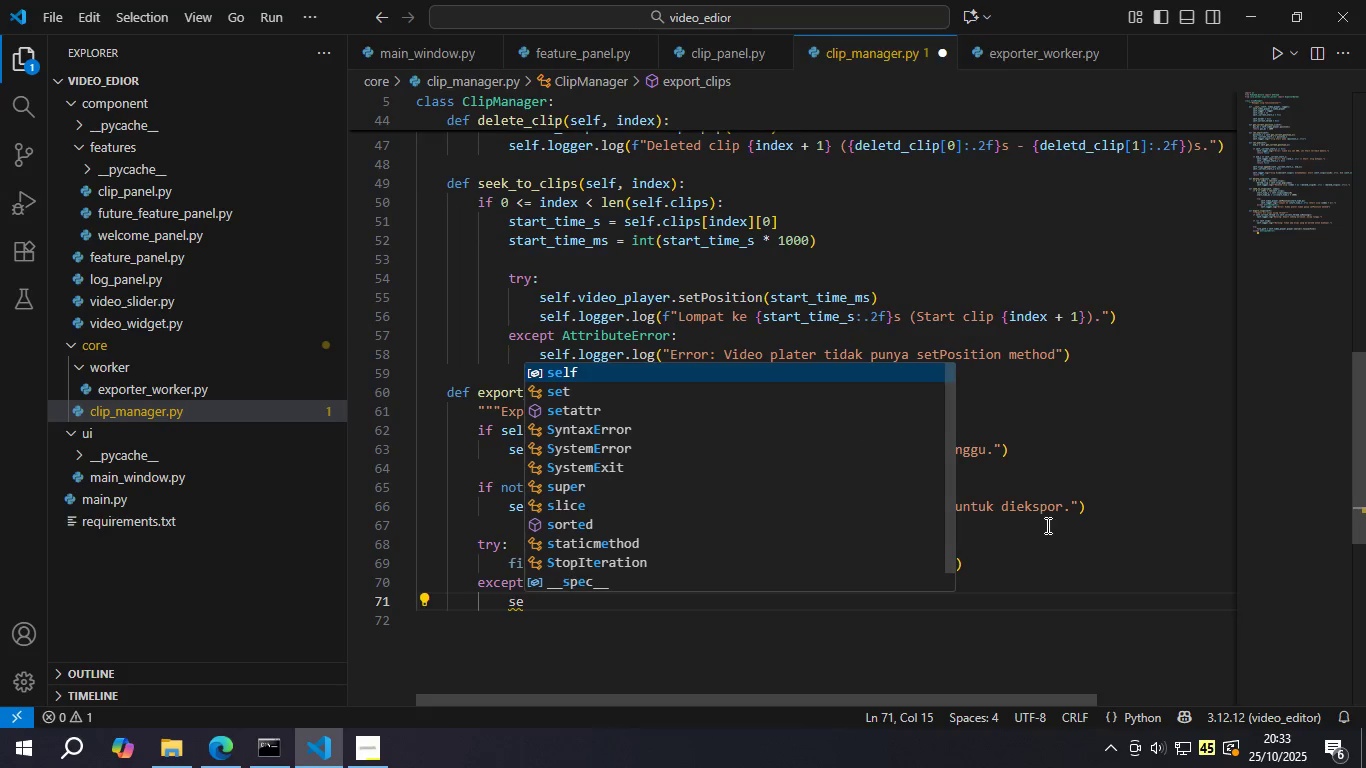 
key(Enter)
 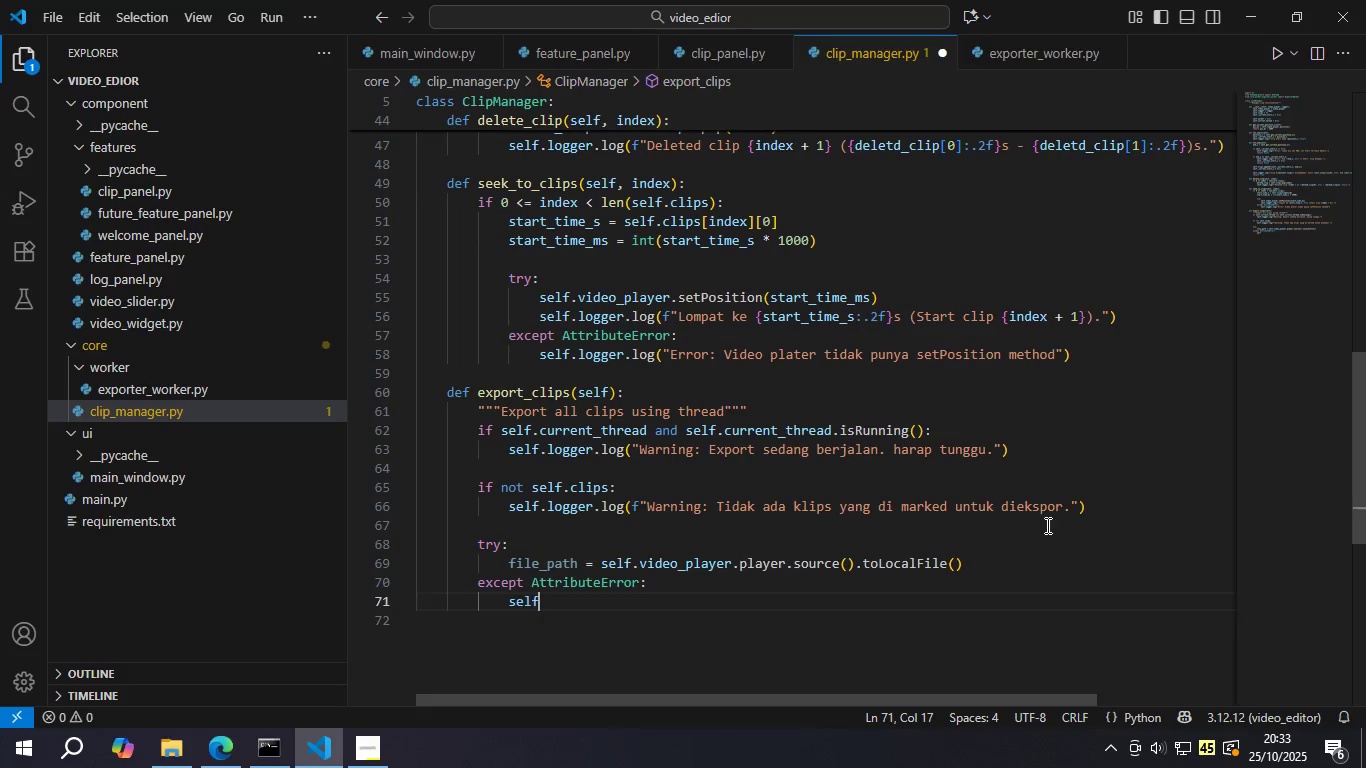 
type(.logger)
 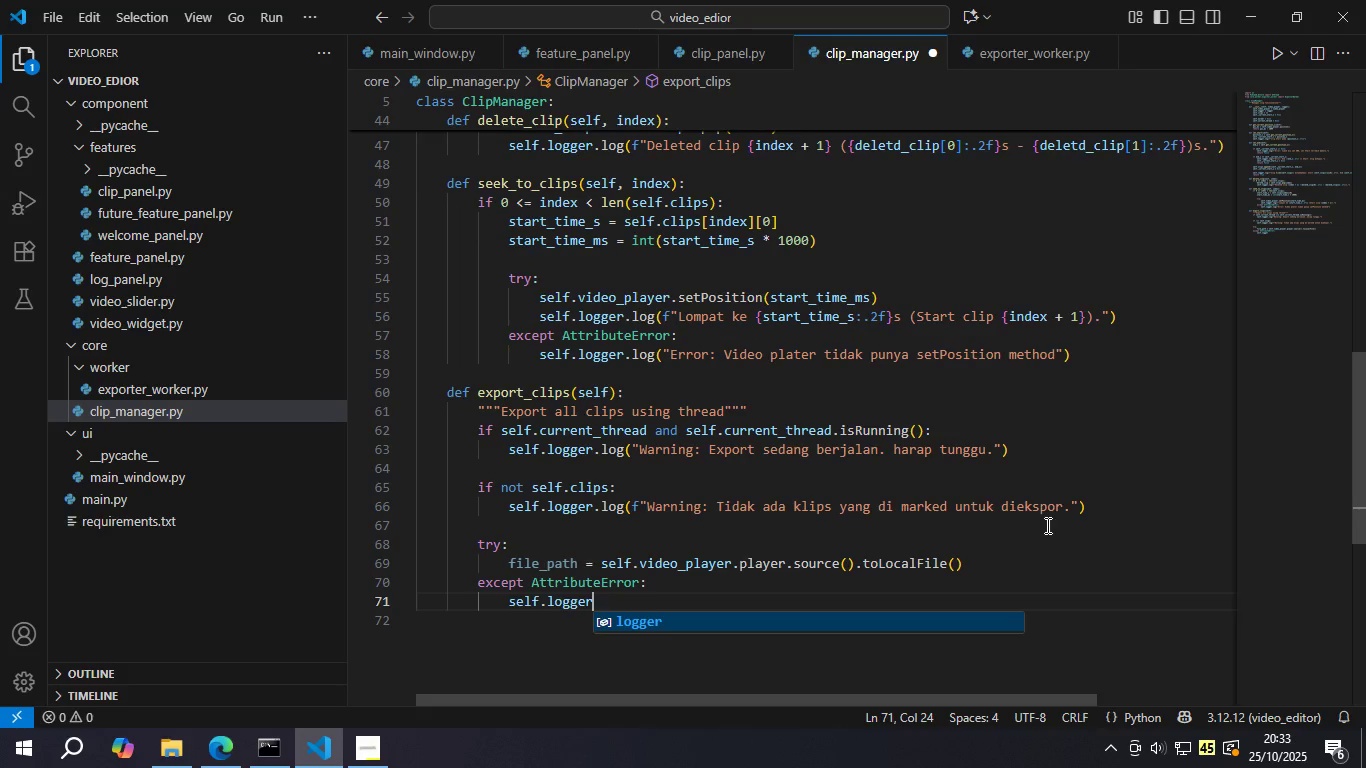 
key(Enter)
 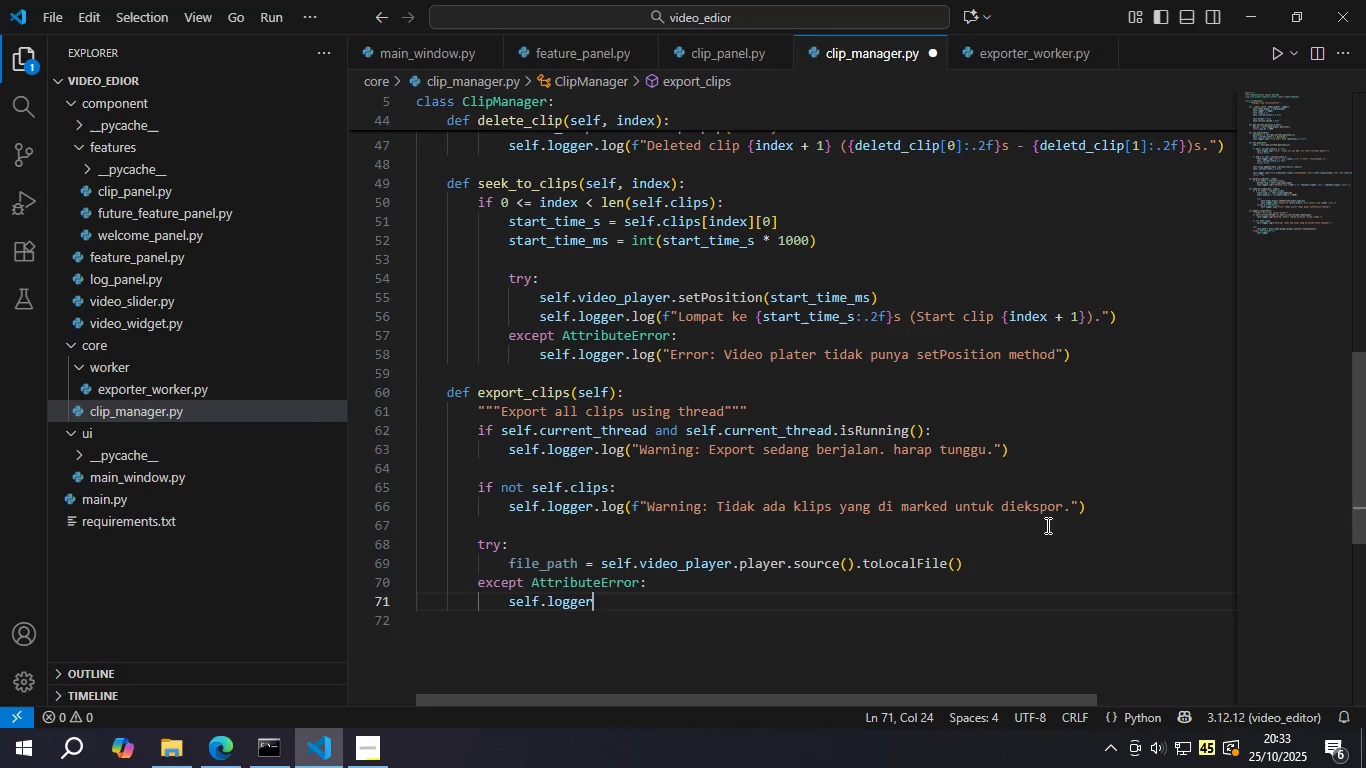 
type(.log(f"Error: tidak is)
key(Backspace)
key(Backspace)
type(bisad)
key(Backspace)
type( dapatkan path sumber video)
 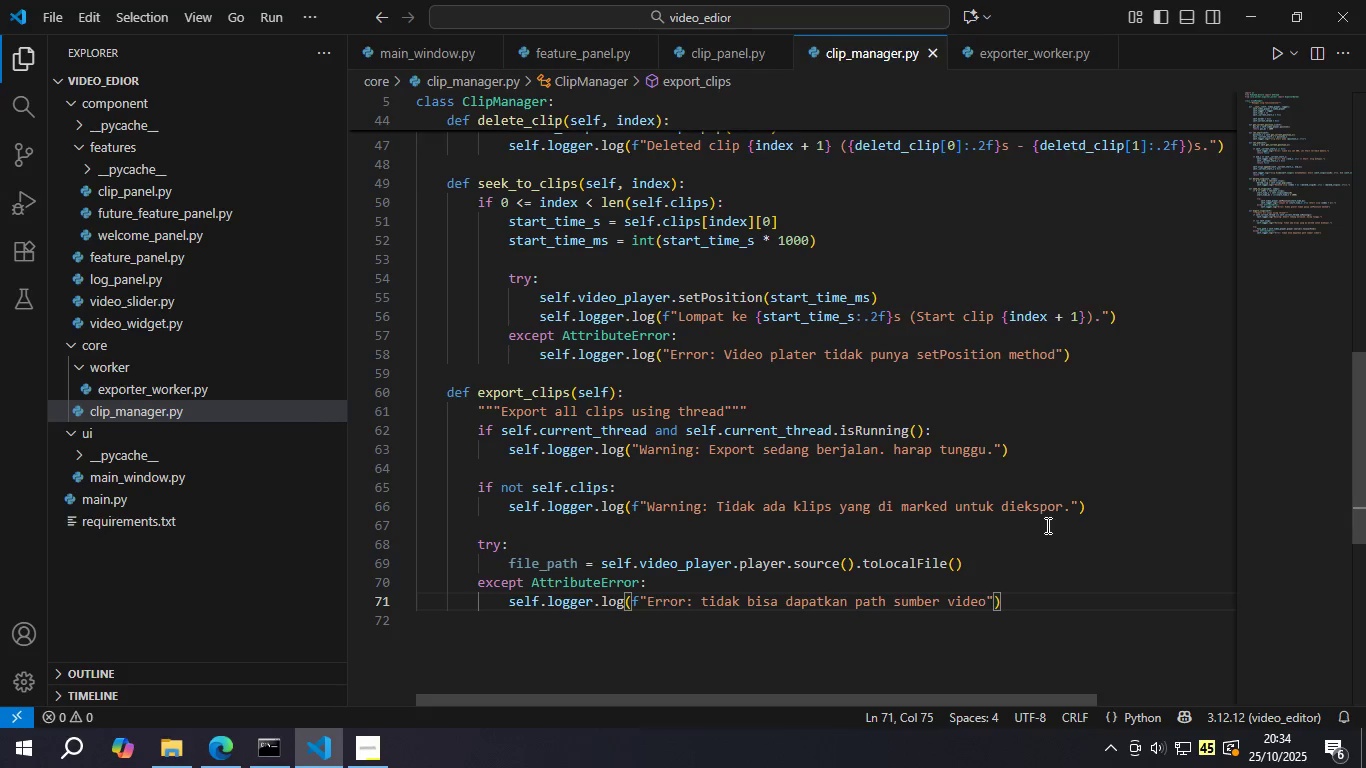 
key(Control+S)
 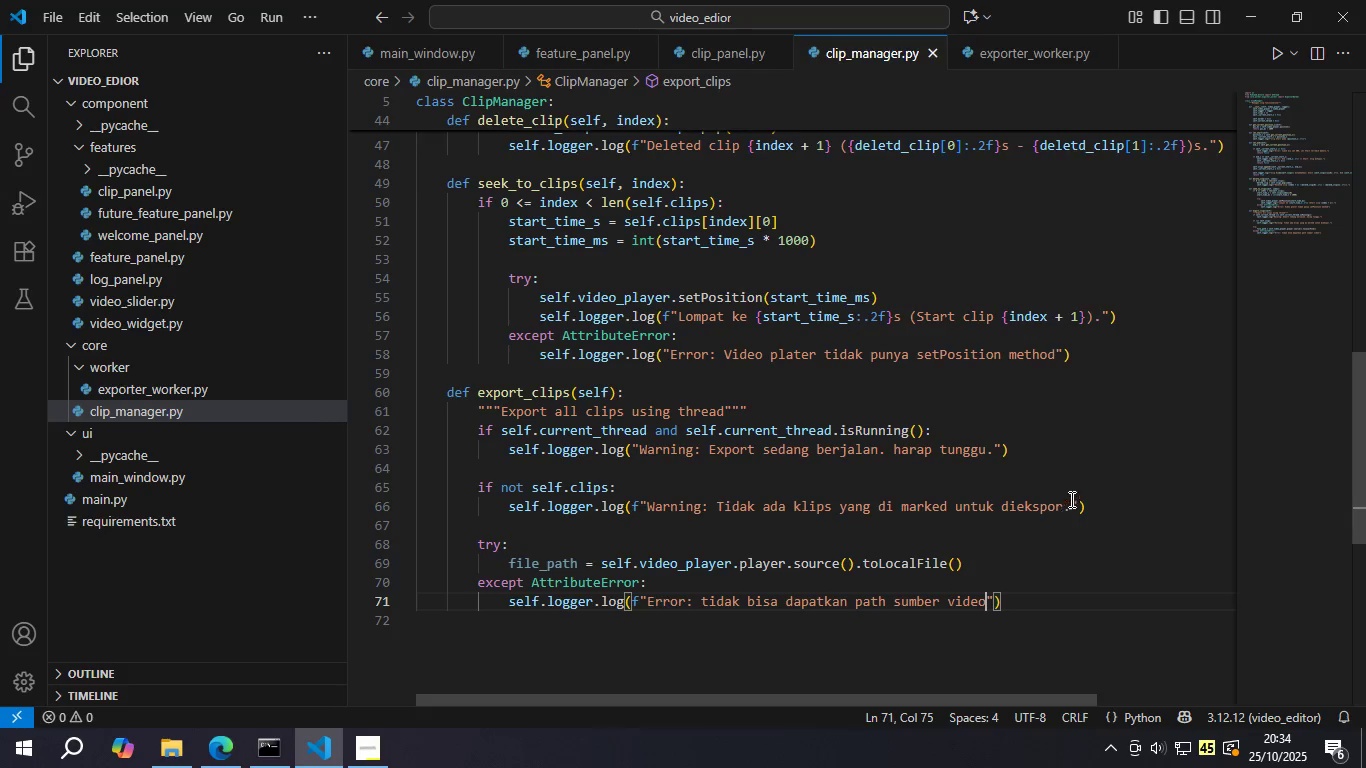 
left_click([1086, 456])
 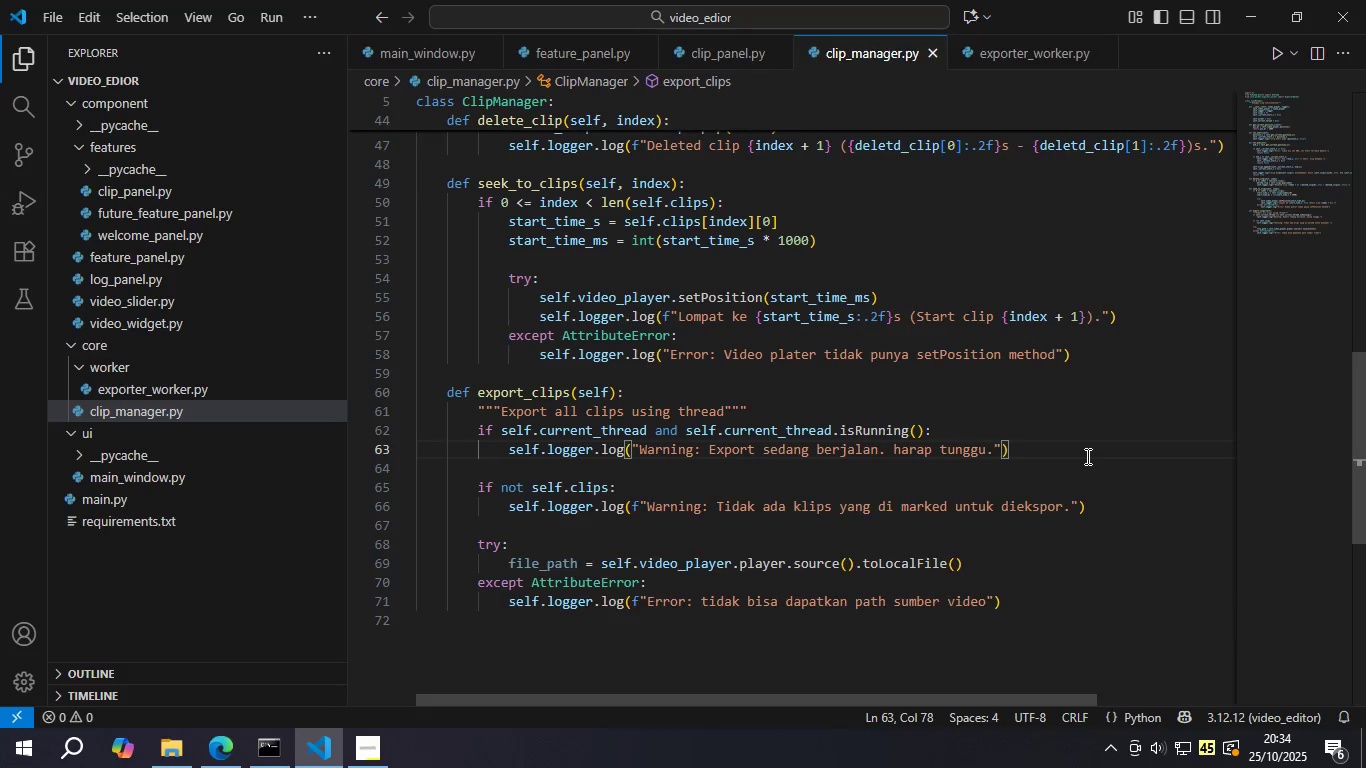 
key(Enter)
 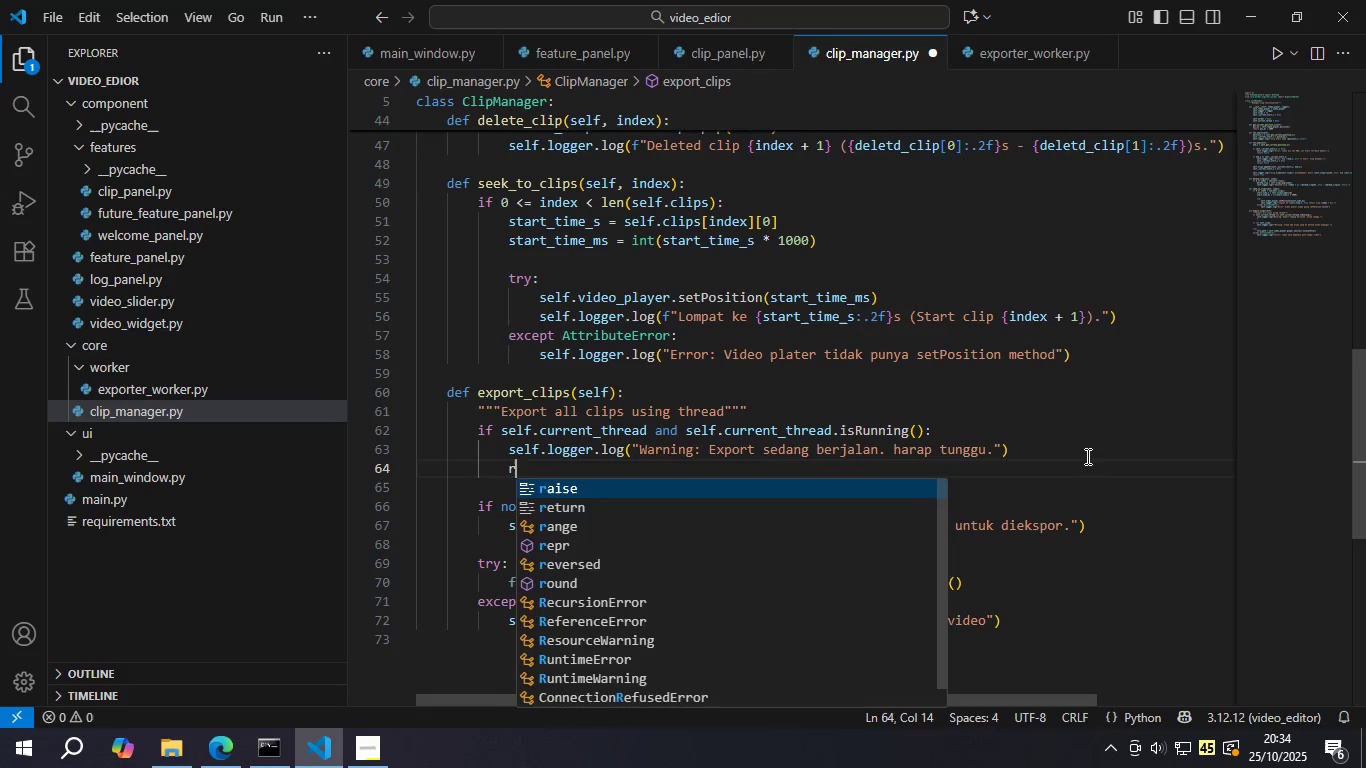 
type(return )
 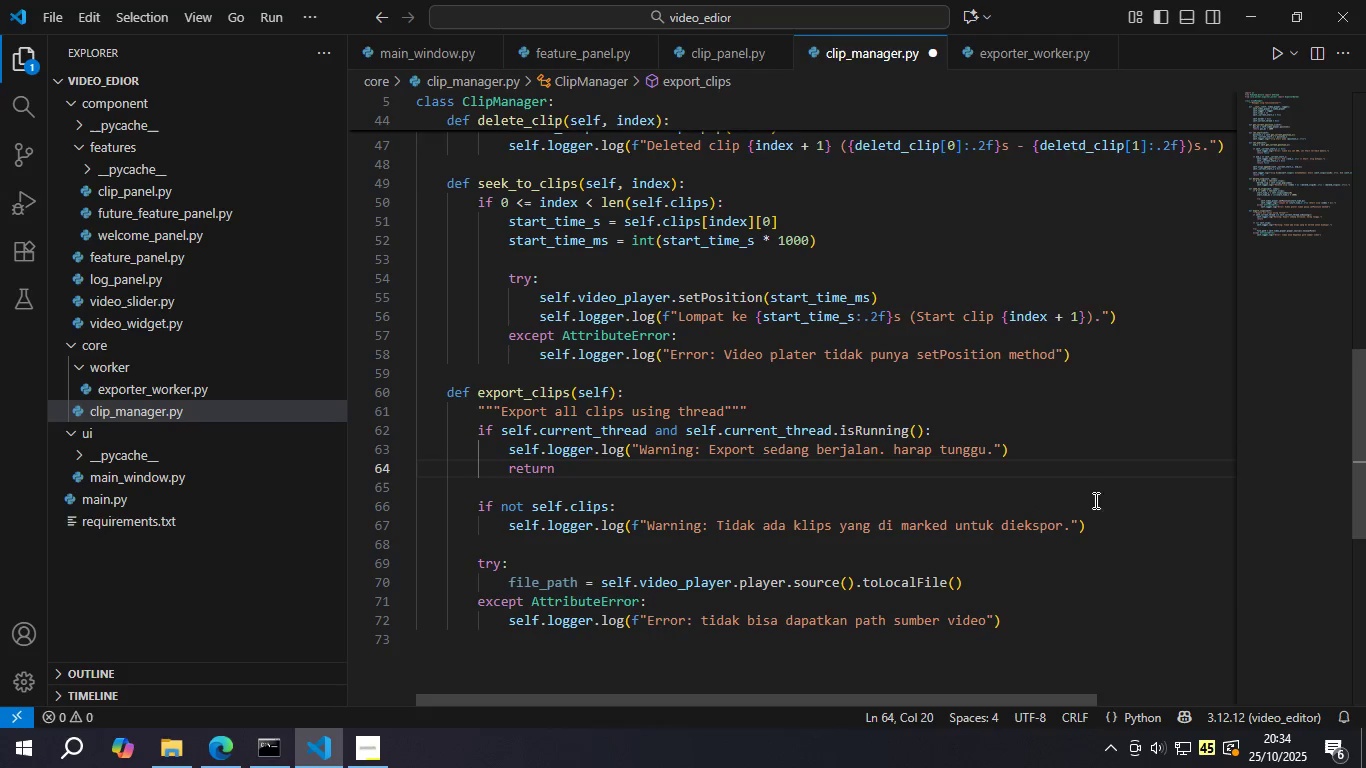 
left_click([1101, 519])
 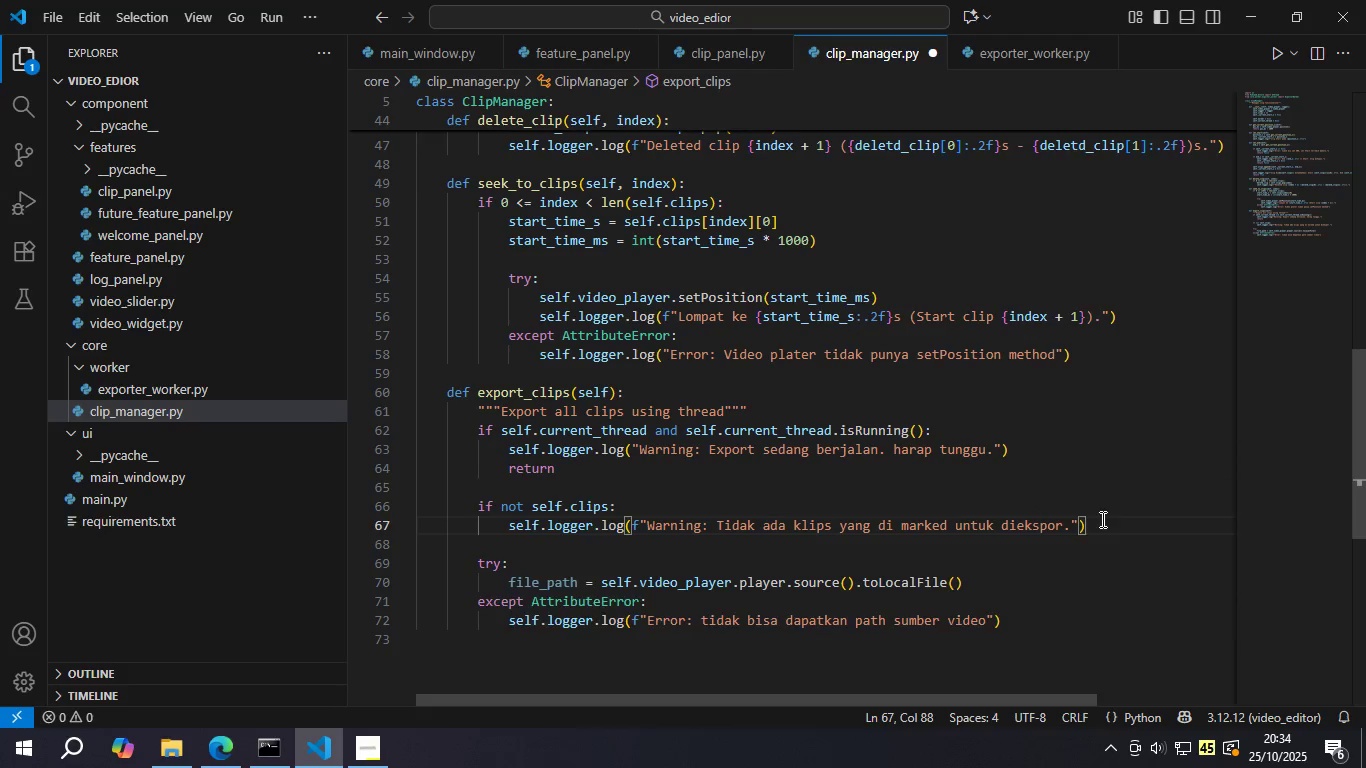 
key(Enter)
 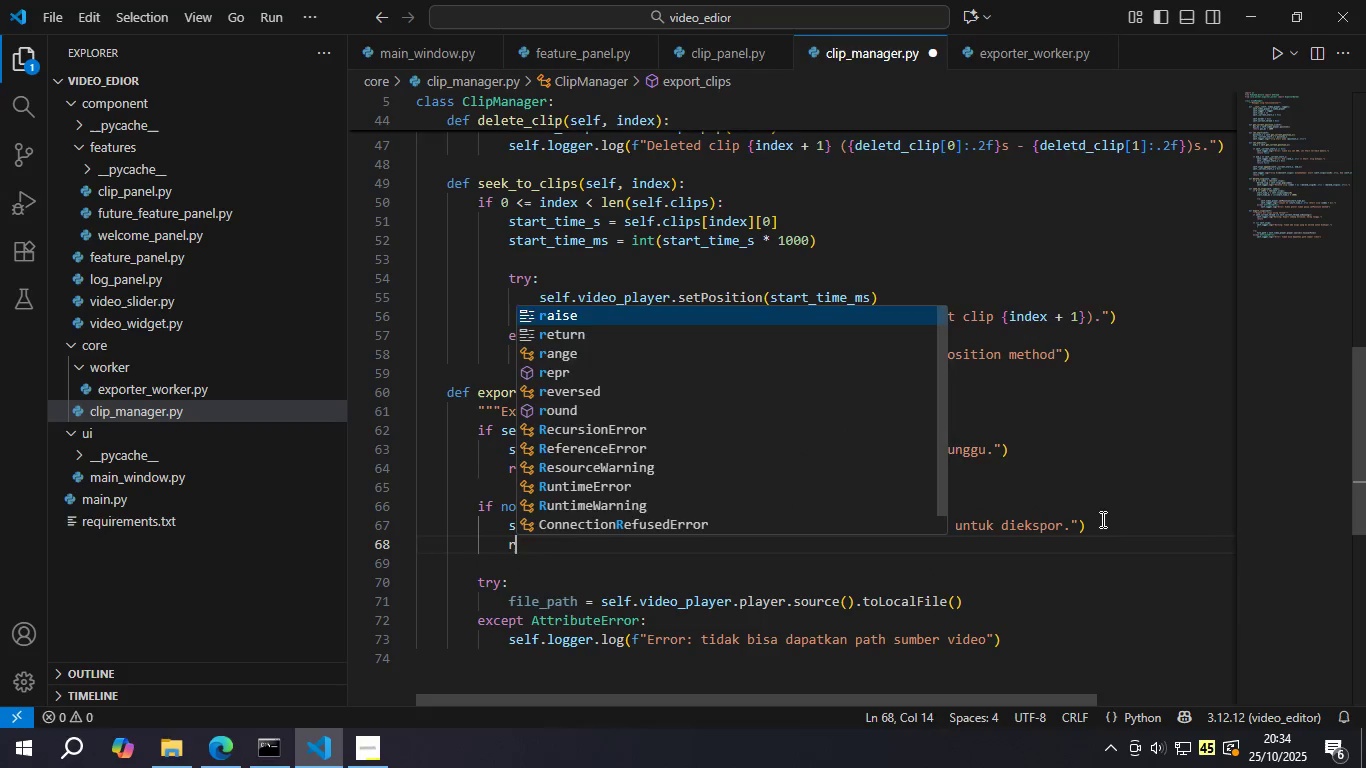 
type(return )
 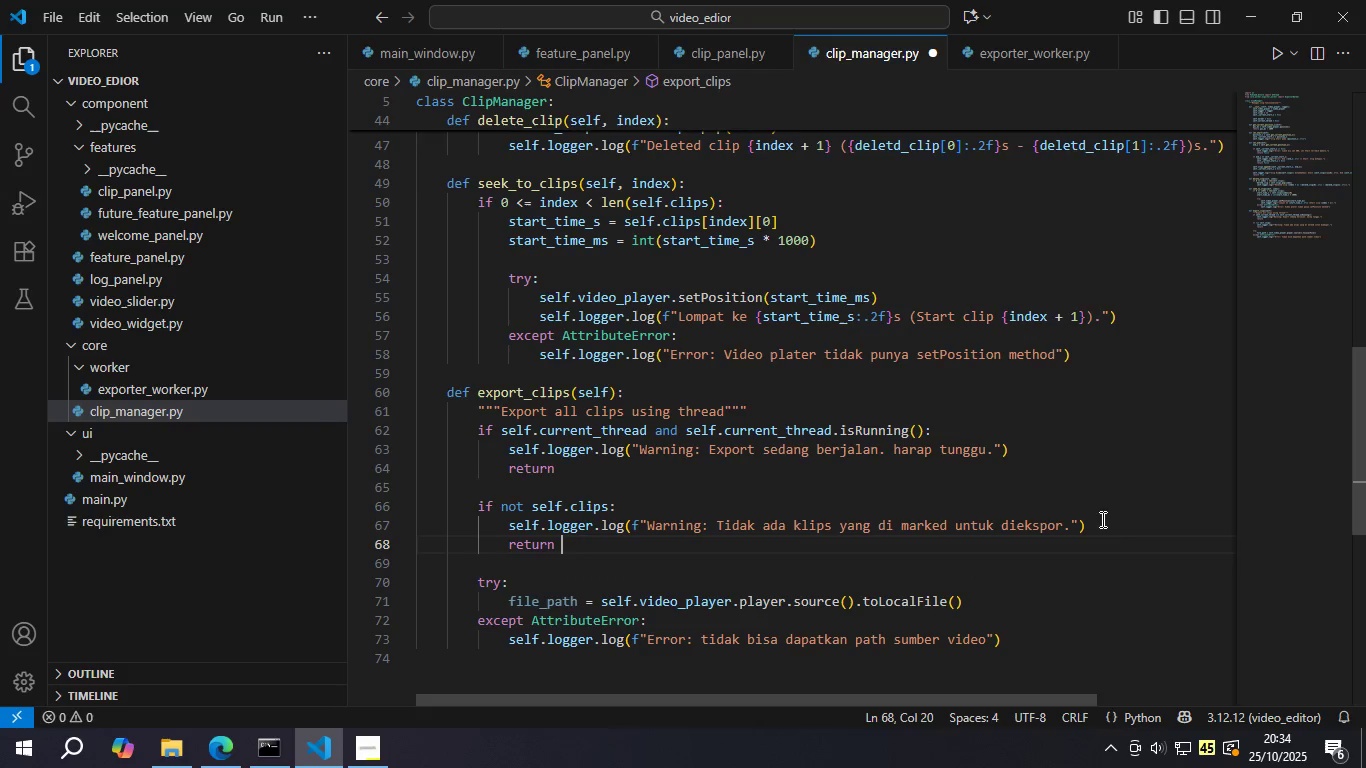 
key(Control+ControlLeft)
 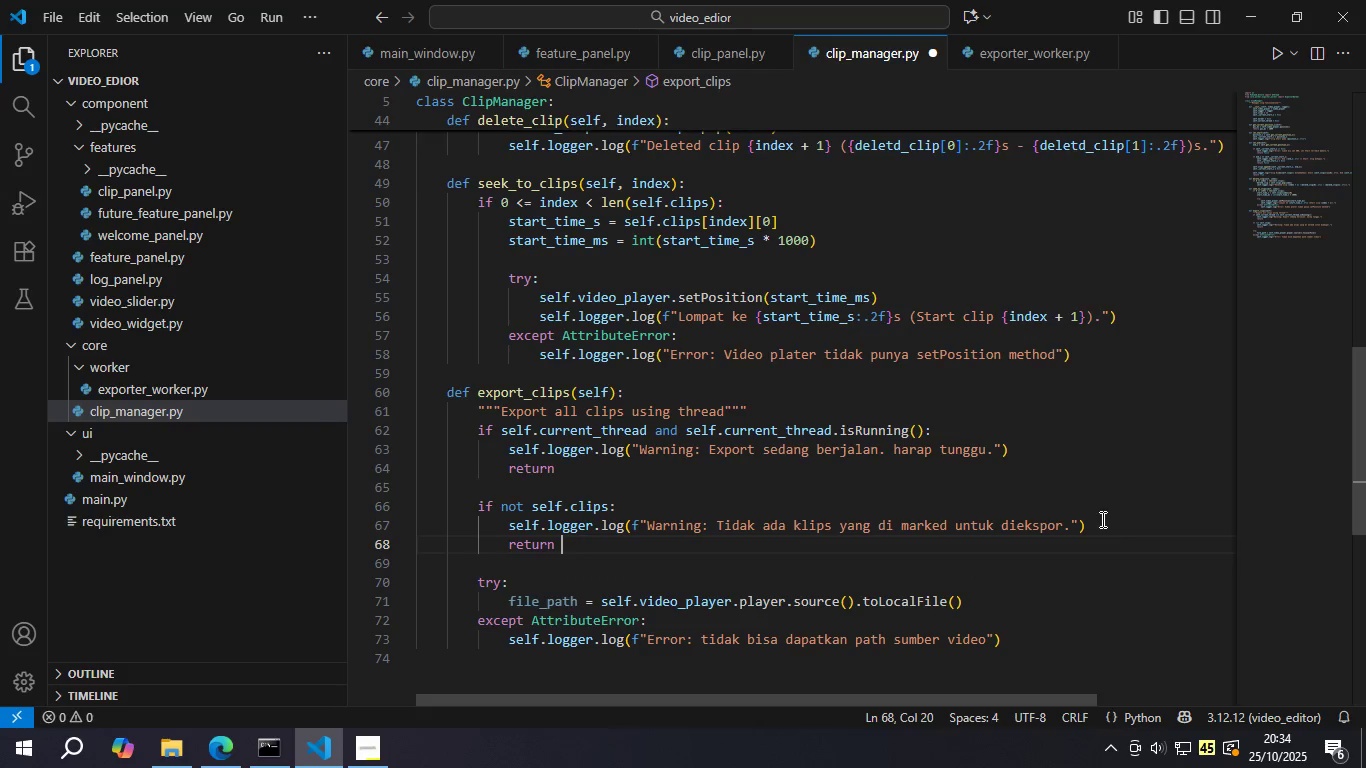 
key(Control+S)
 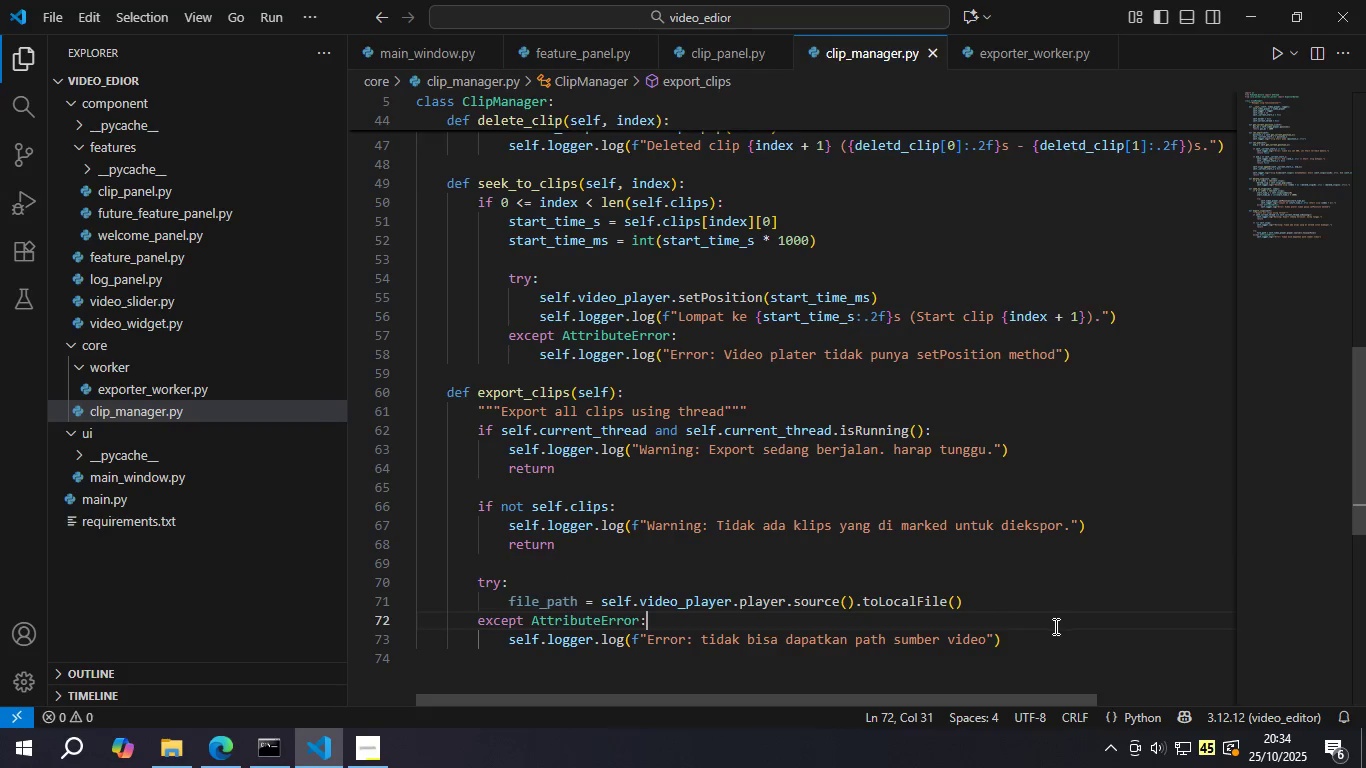 
double_click([1040, 636])
 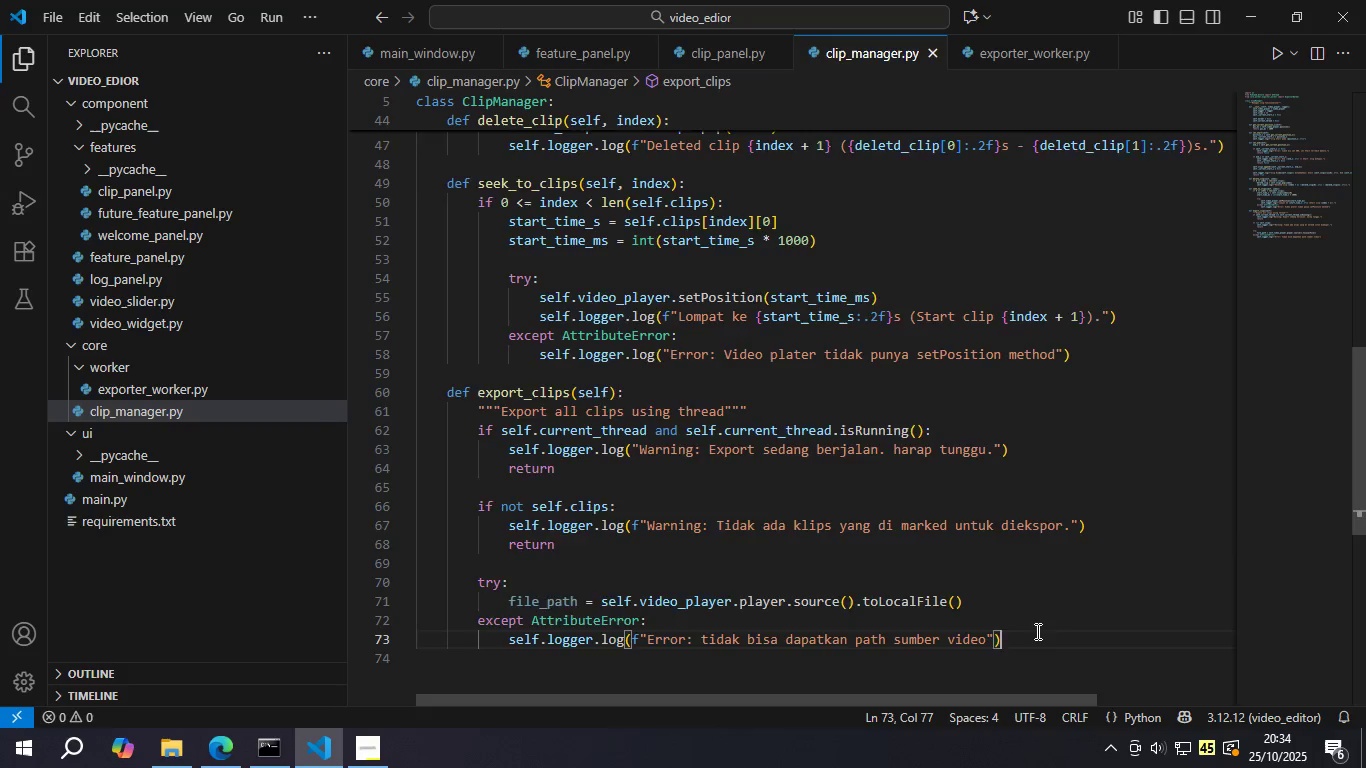 
key(Enter)
 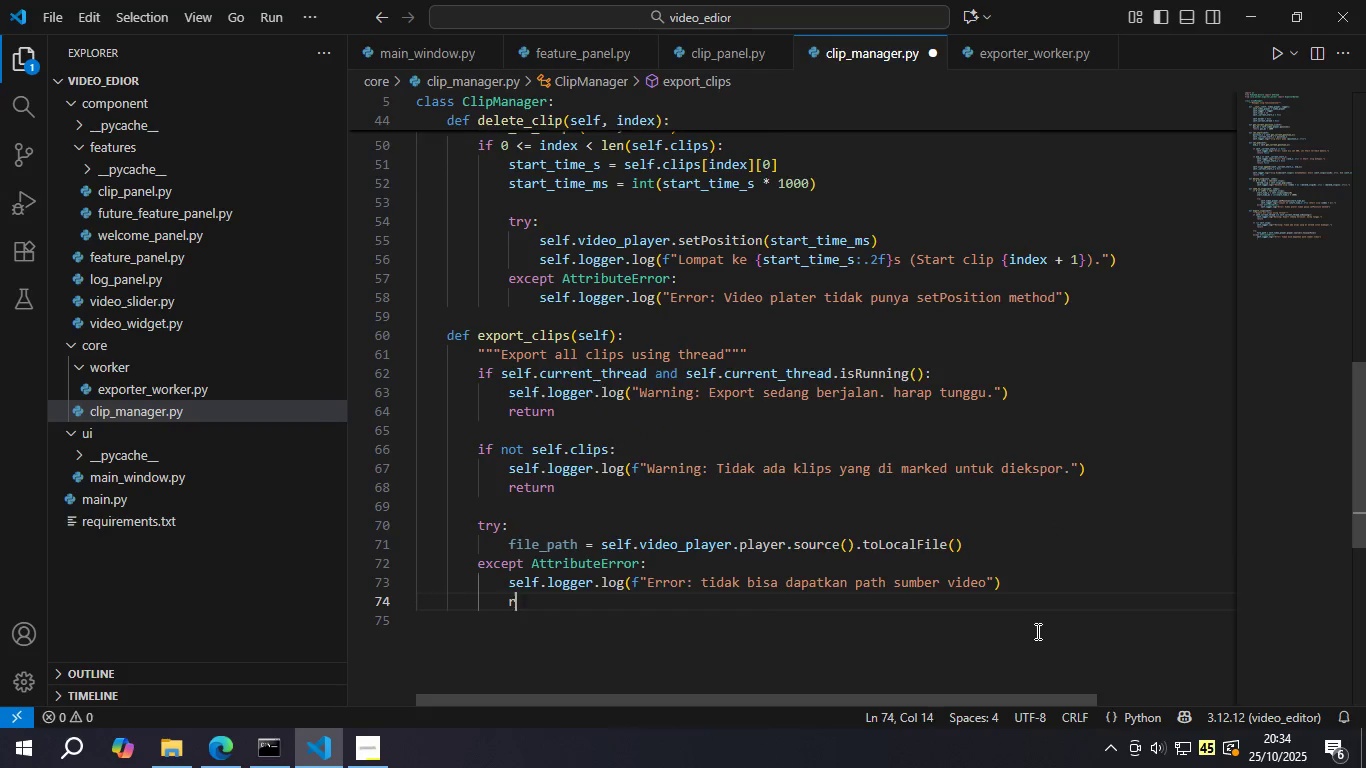 
type(return )
 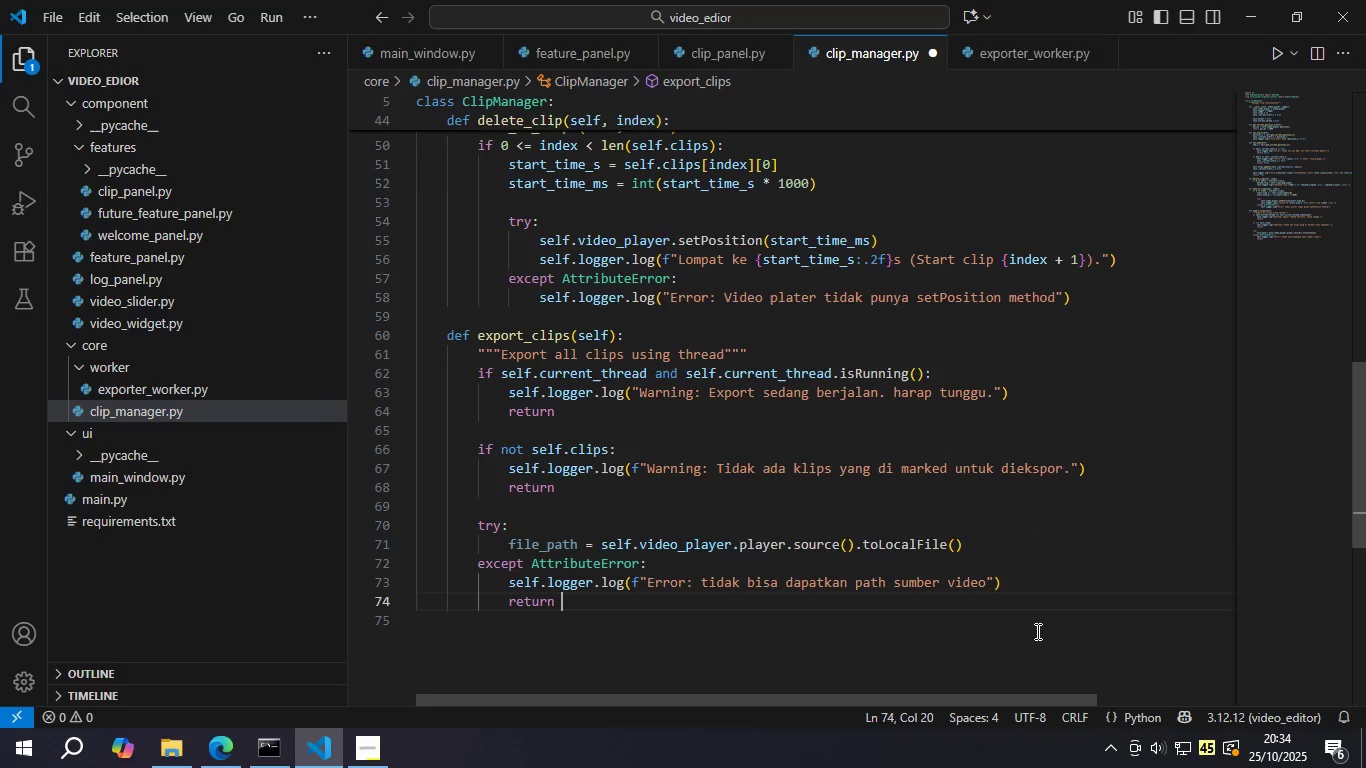 
key(Control+ControlLeft)
 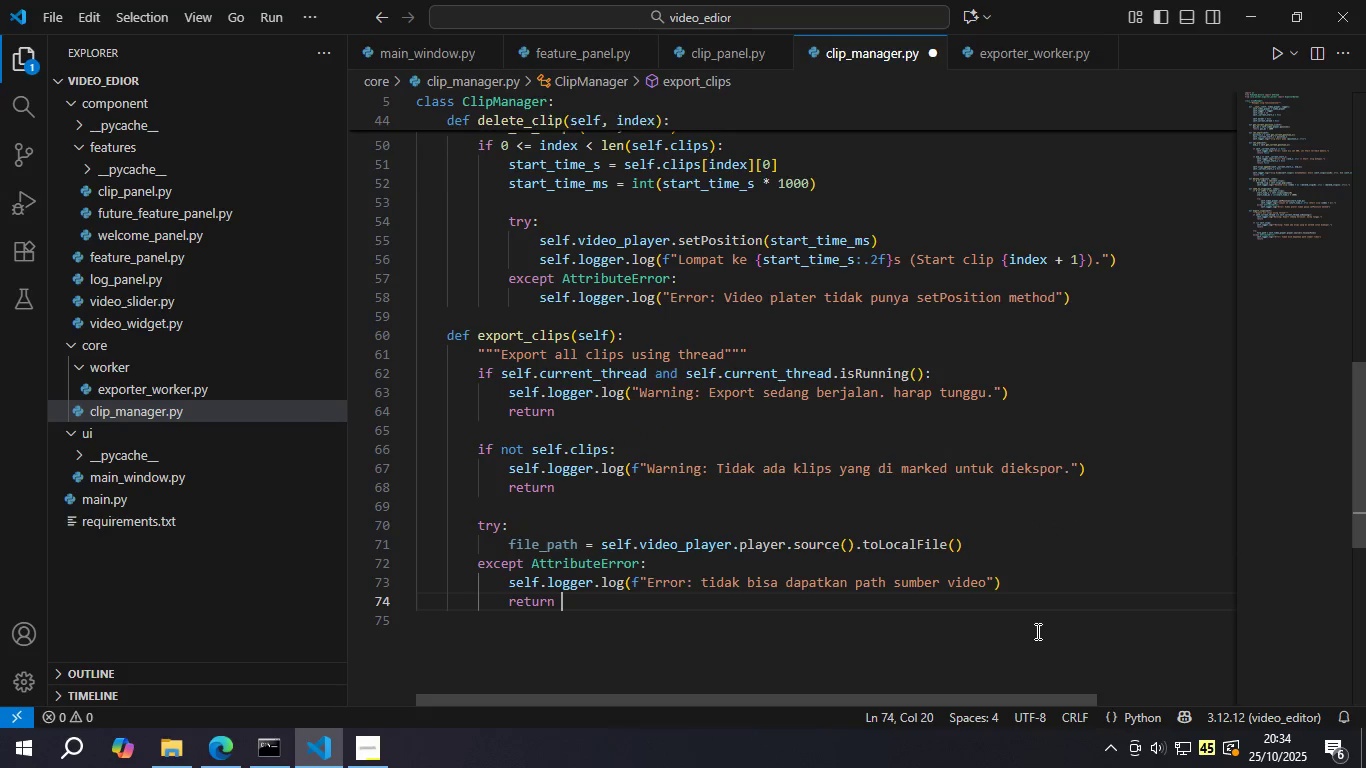 
key(Control+S)
 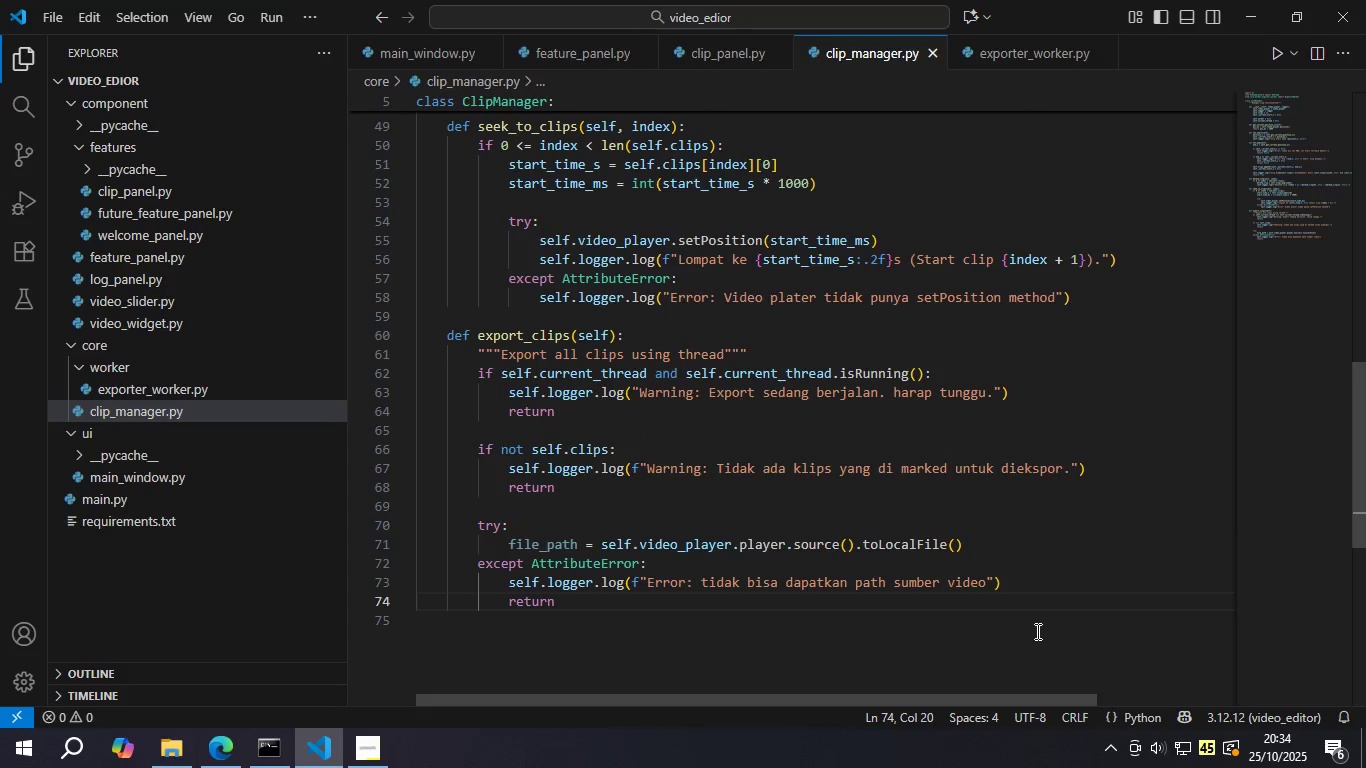 
key(Enter)
 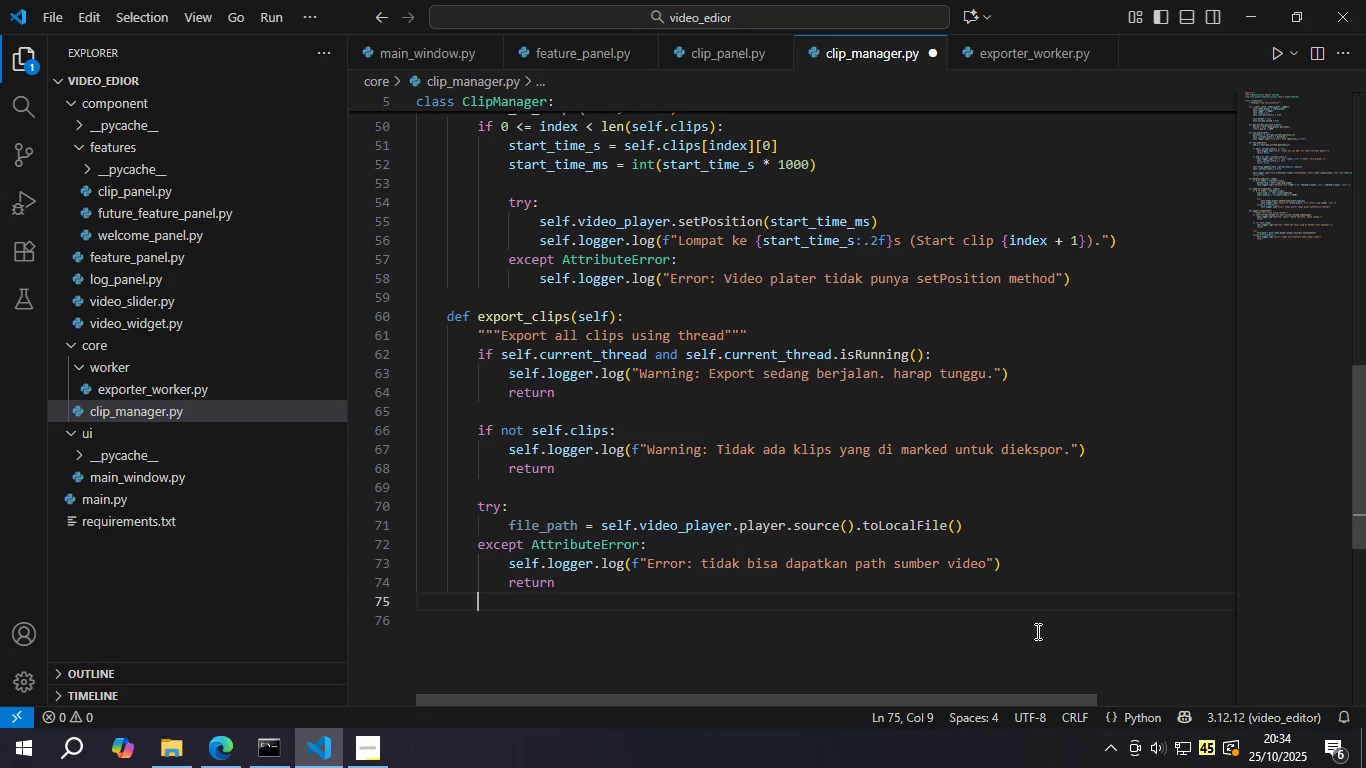 
key(Backspace)
 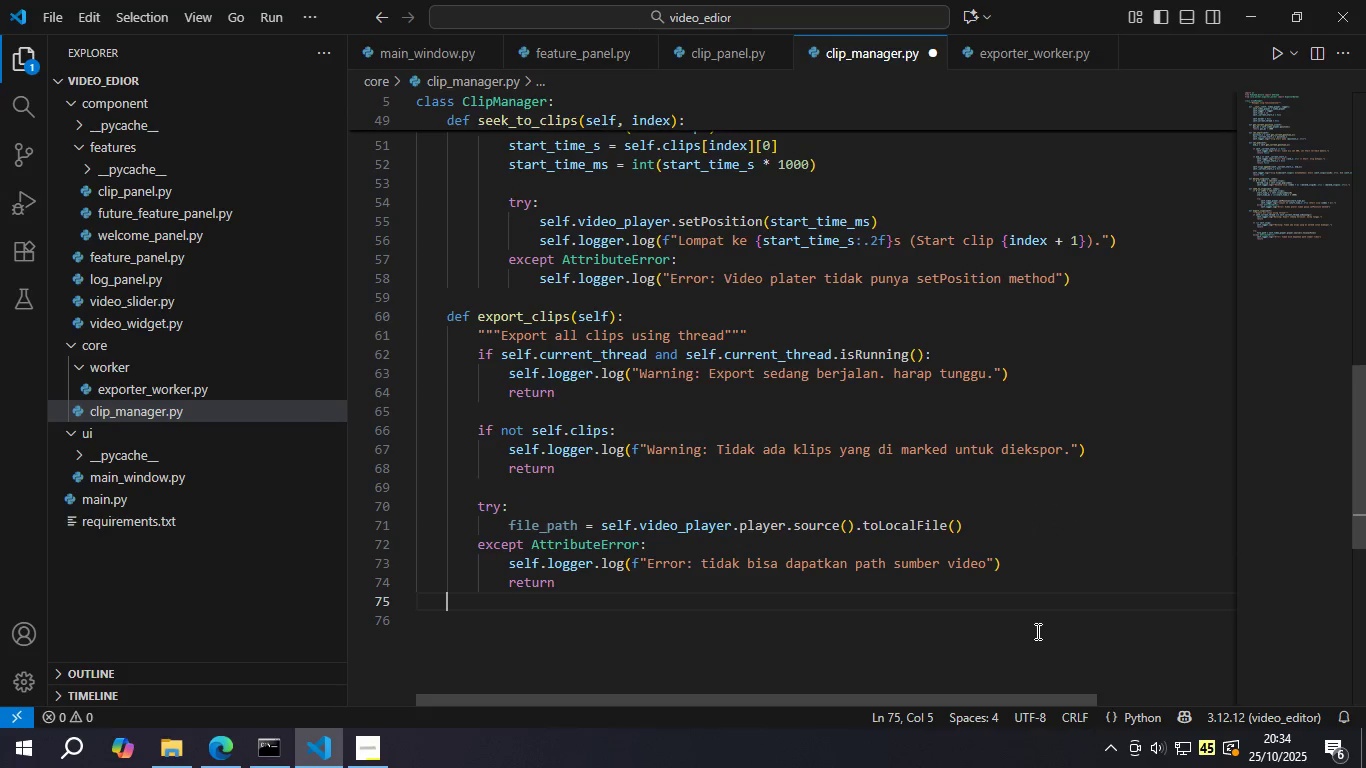 
key(Tab)
 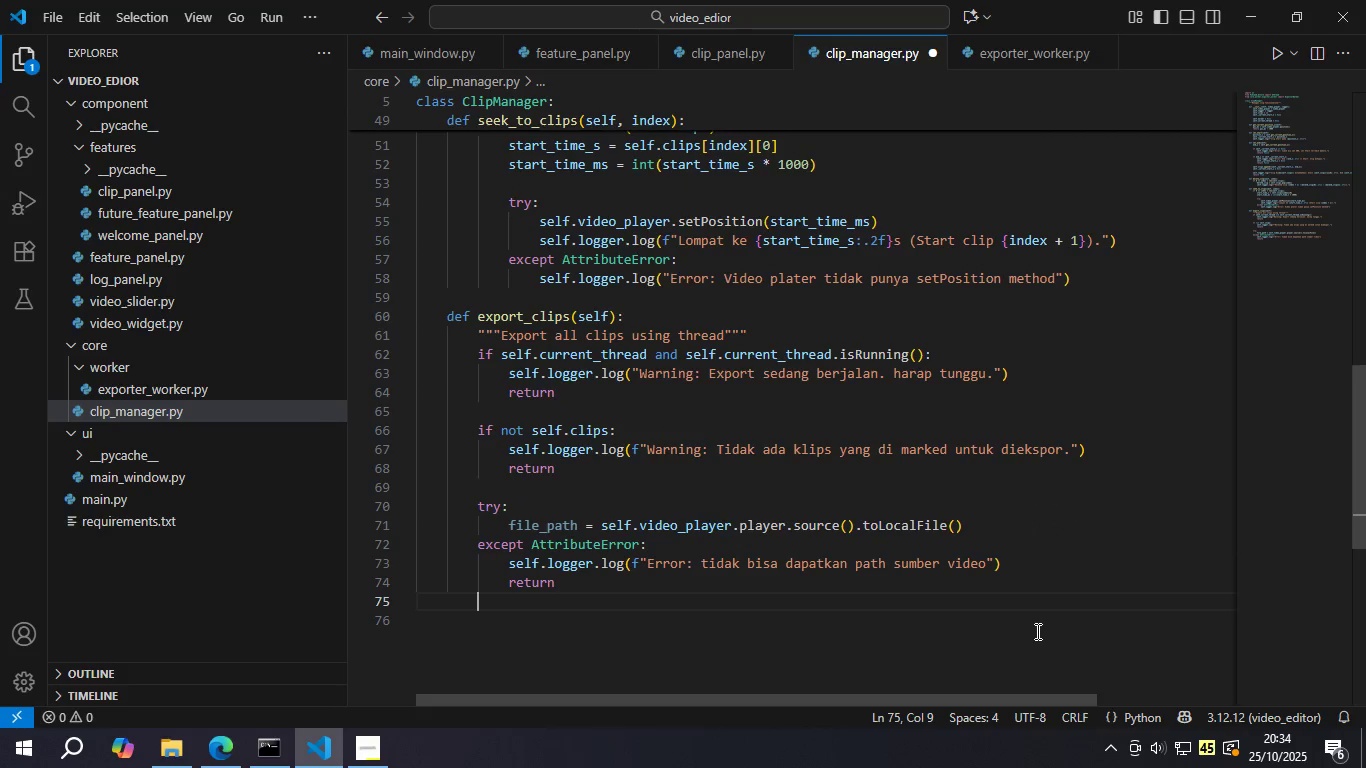 
key(Enter)
 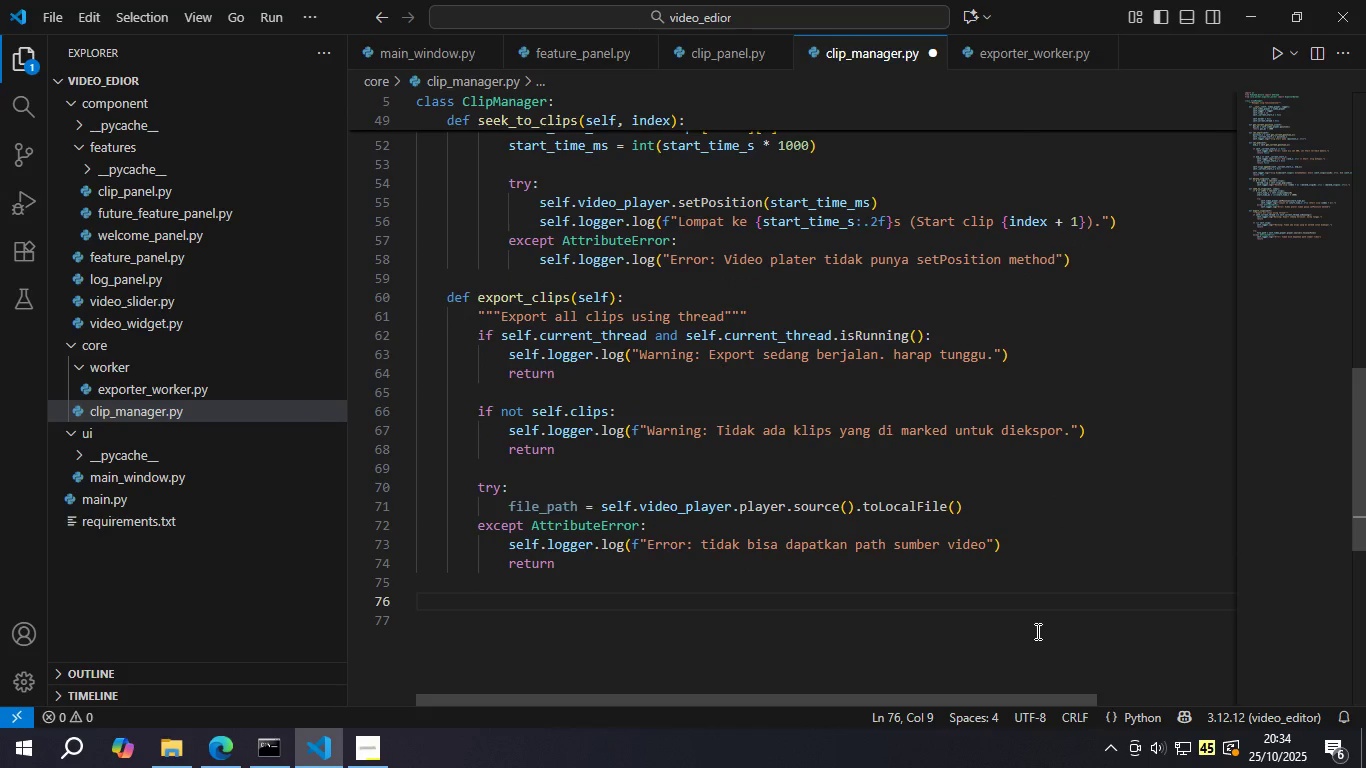 
type(if not file)
 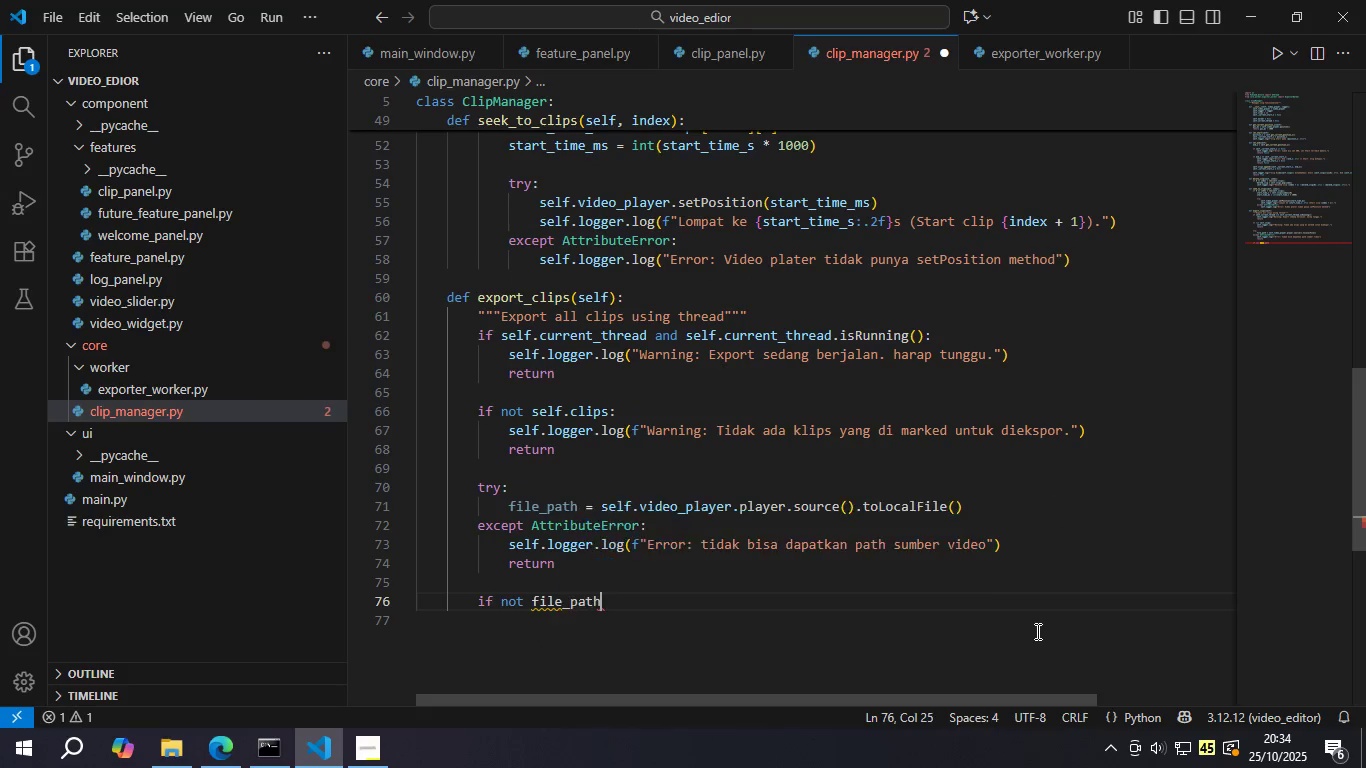 
key(Enter)
 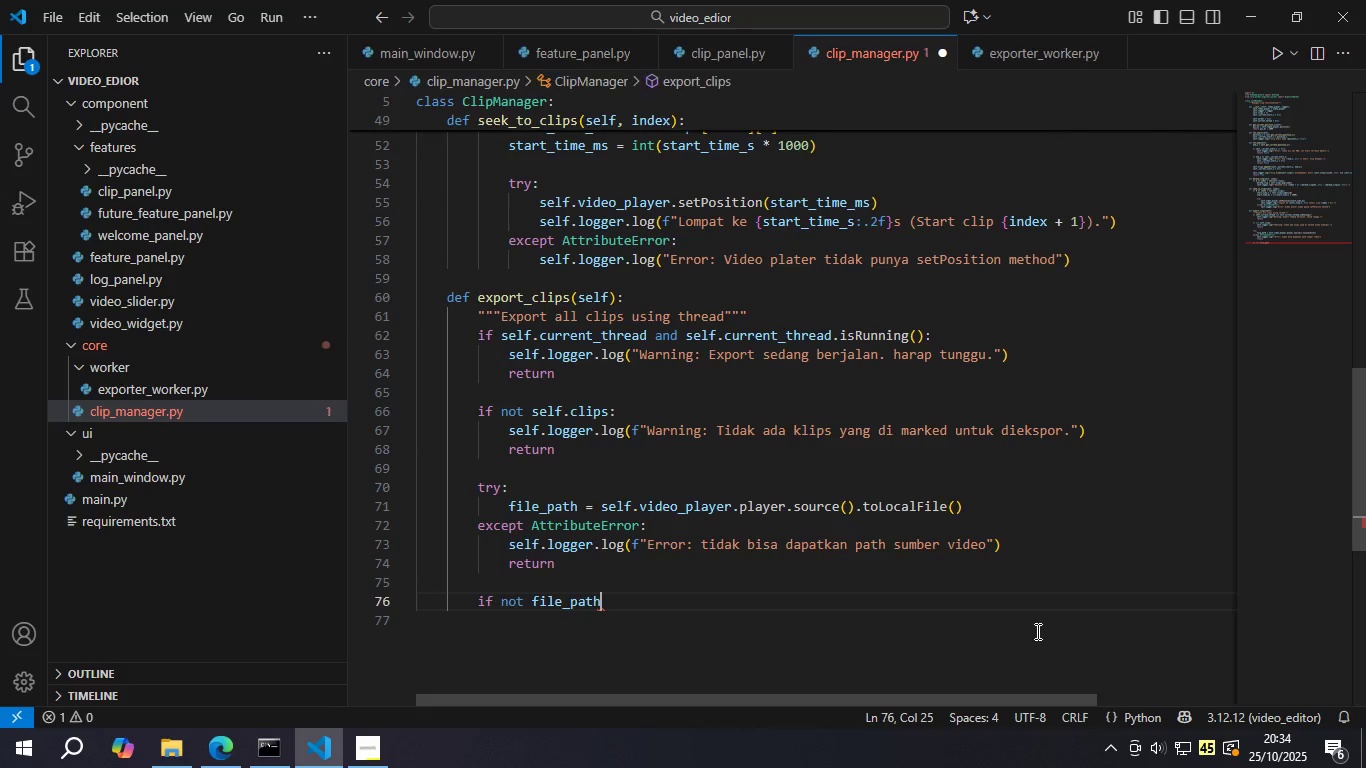 
key(Shift+Semicolon)
 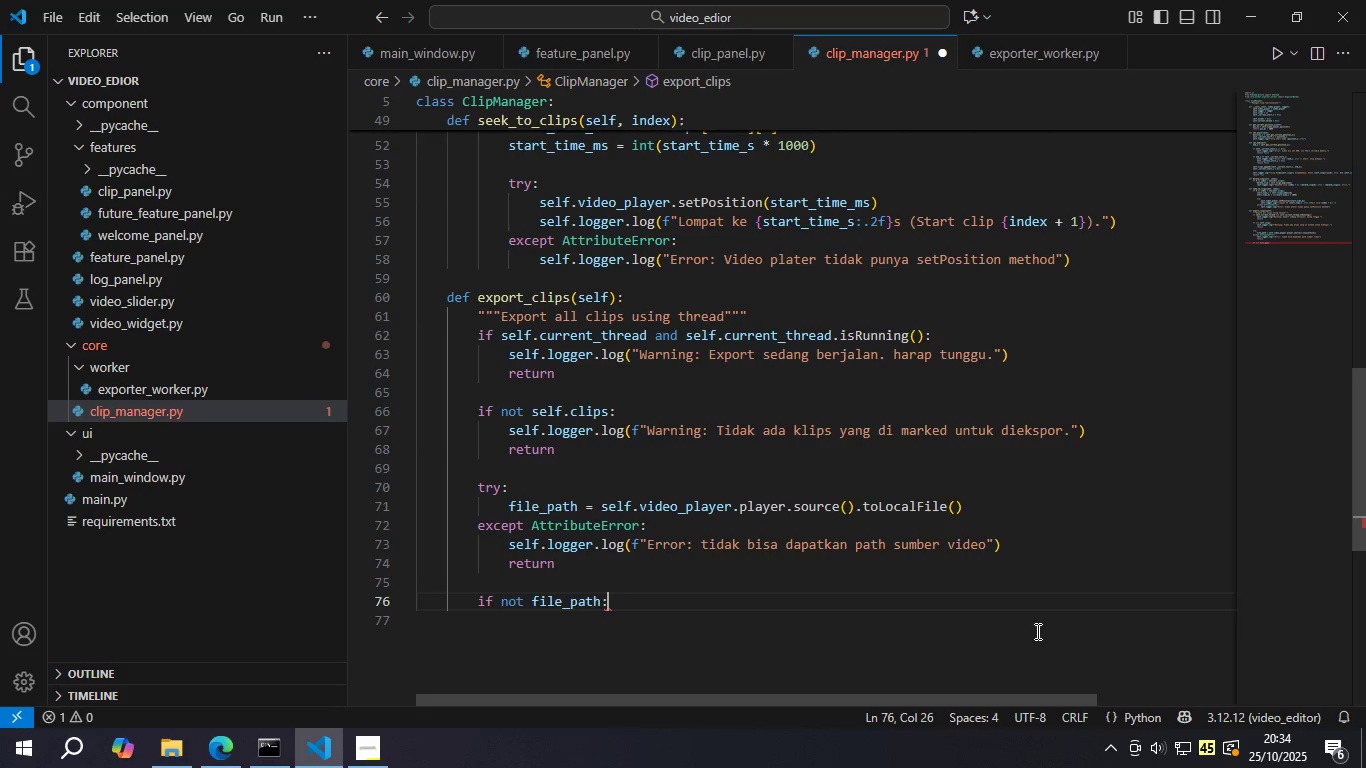 
key(Enter)
 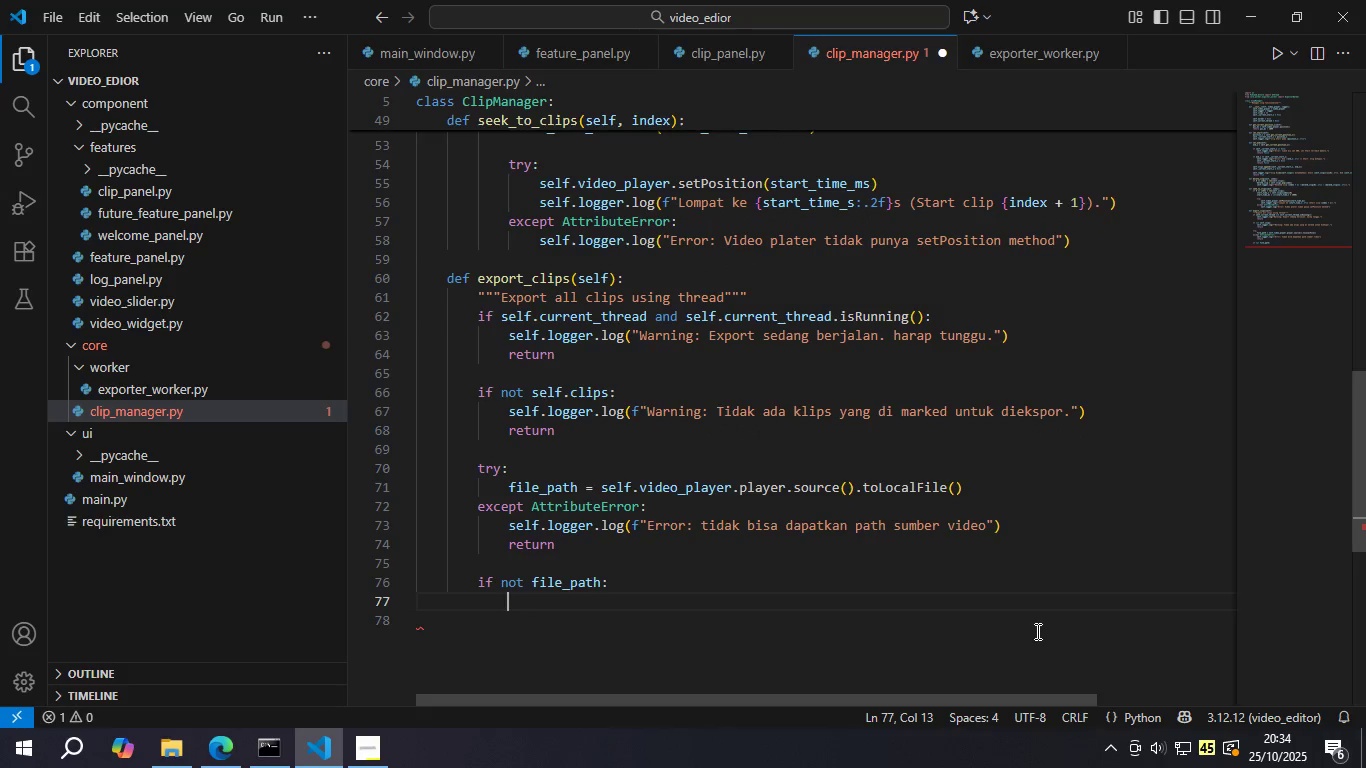 
type(self.logger.log()
 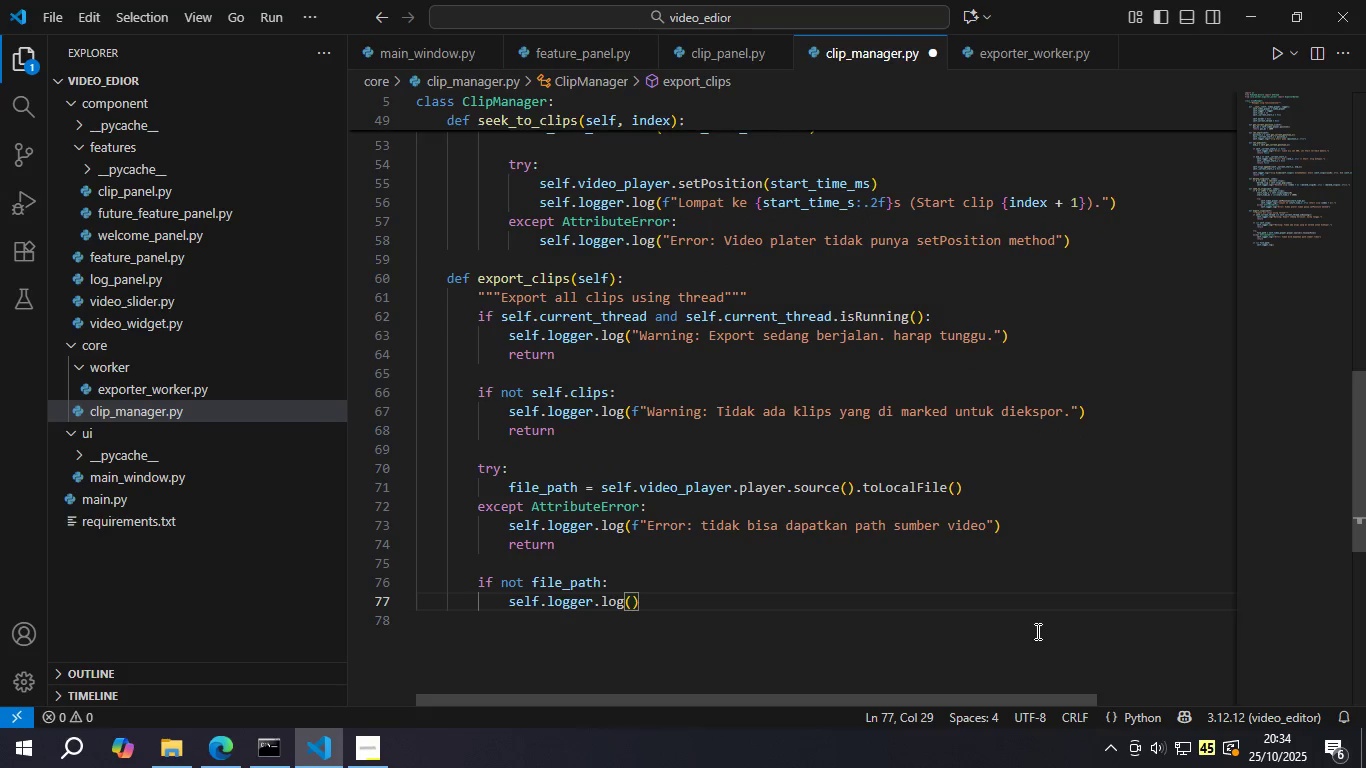 
type(:)
key(Backspace)
type("Error: tidak ada file ath)
 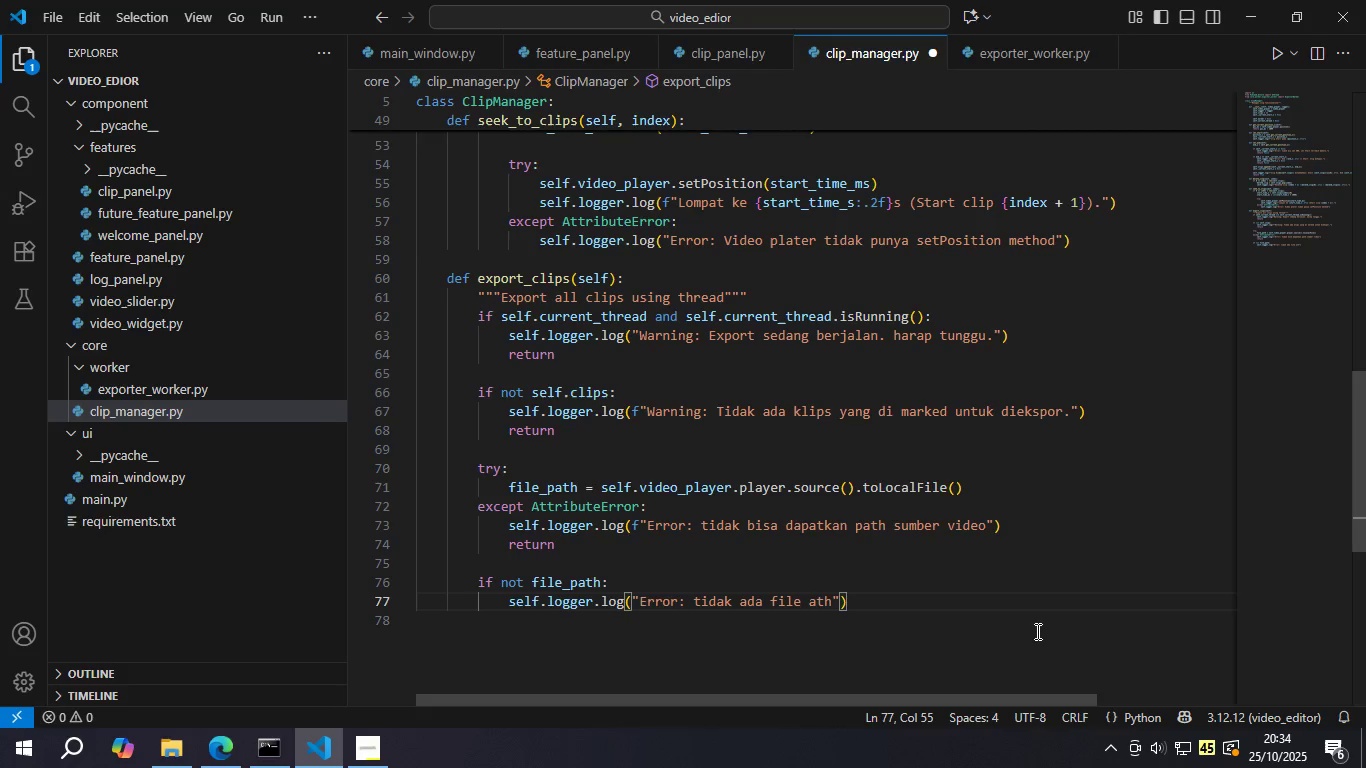 
 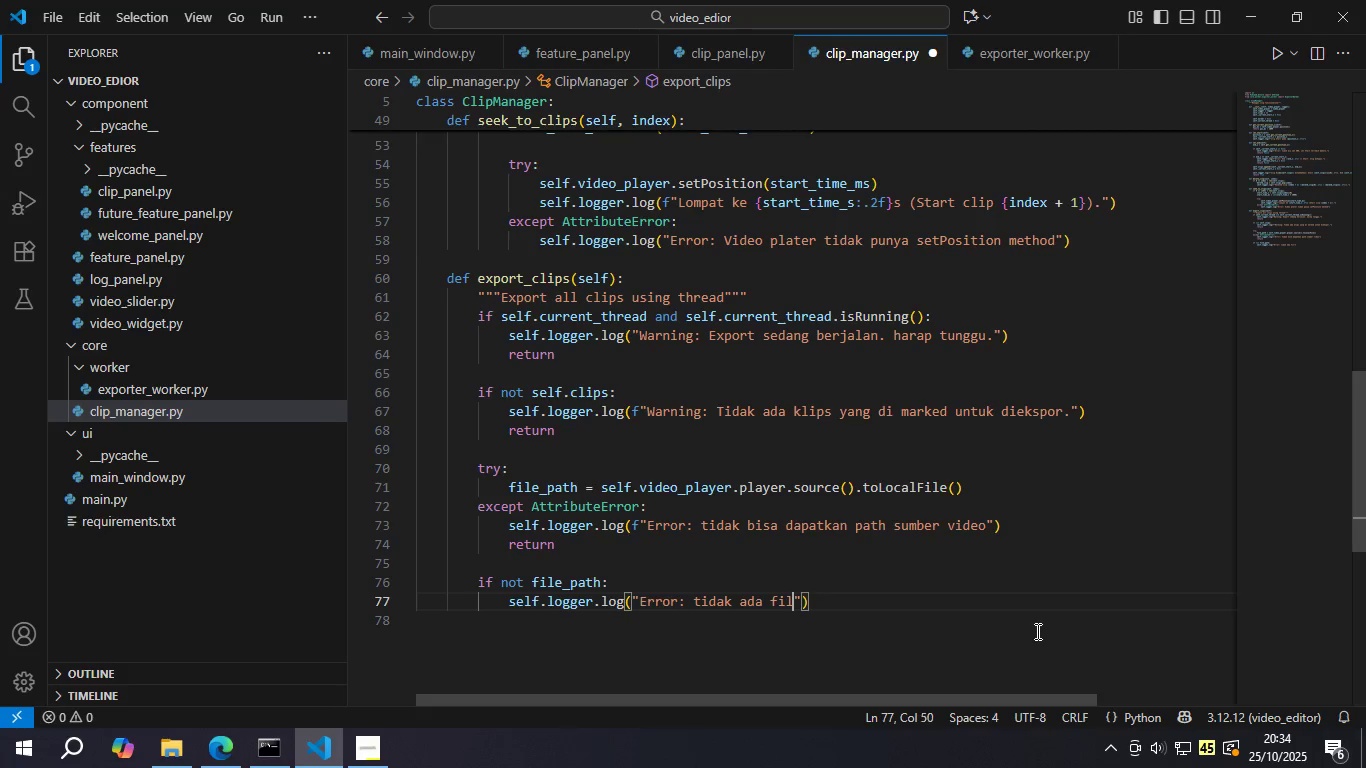 
key(Control+ControlLeft)
 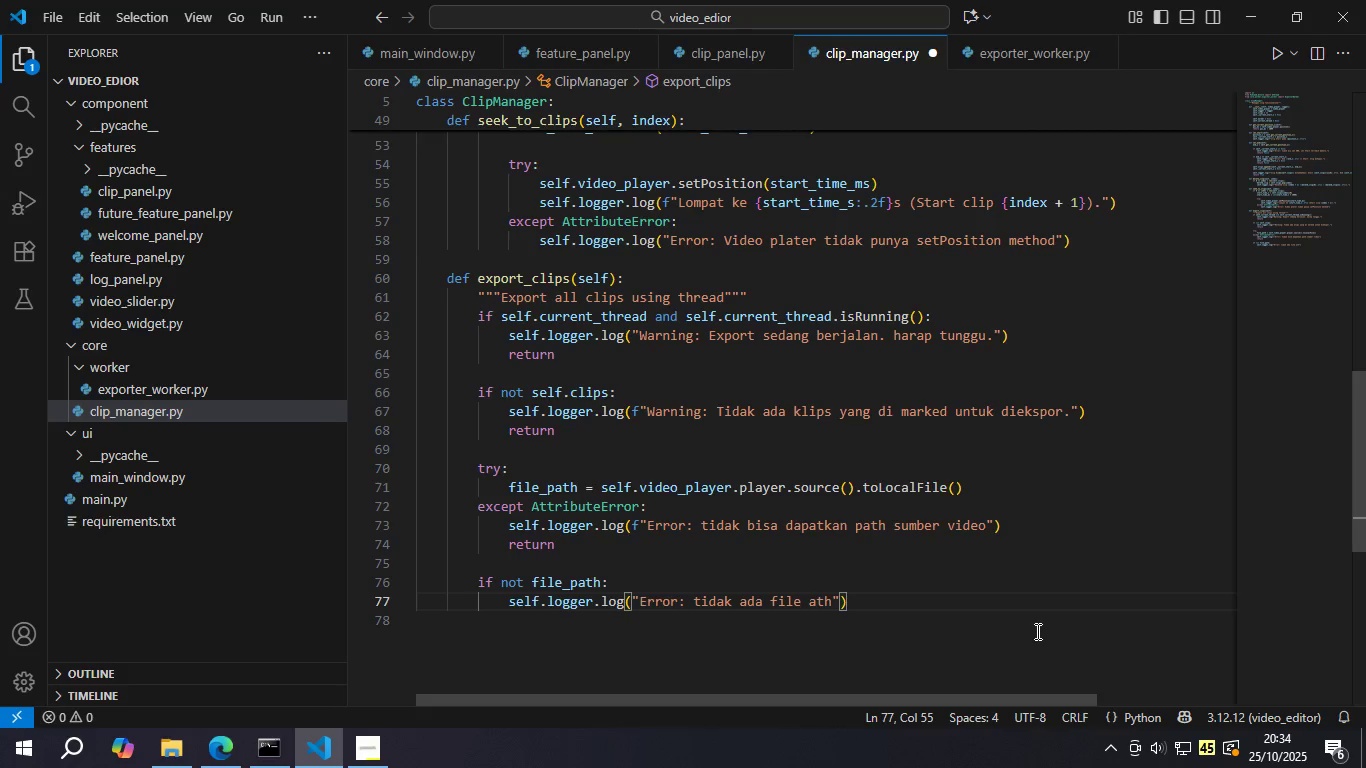 
key(Backspace)
key(Backspace)
key(Backspace)
type(path)
 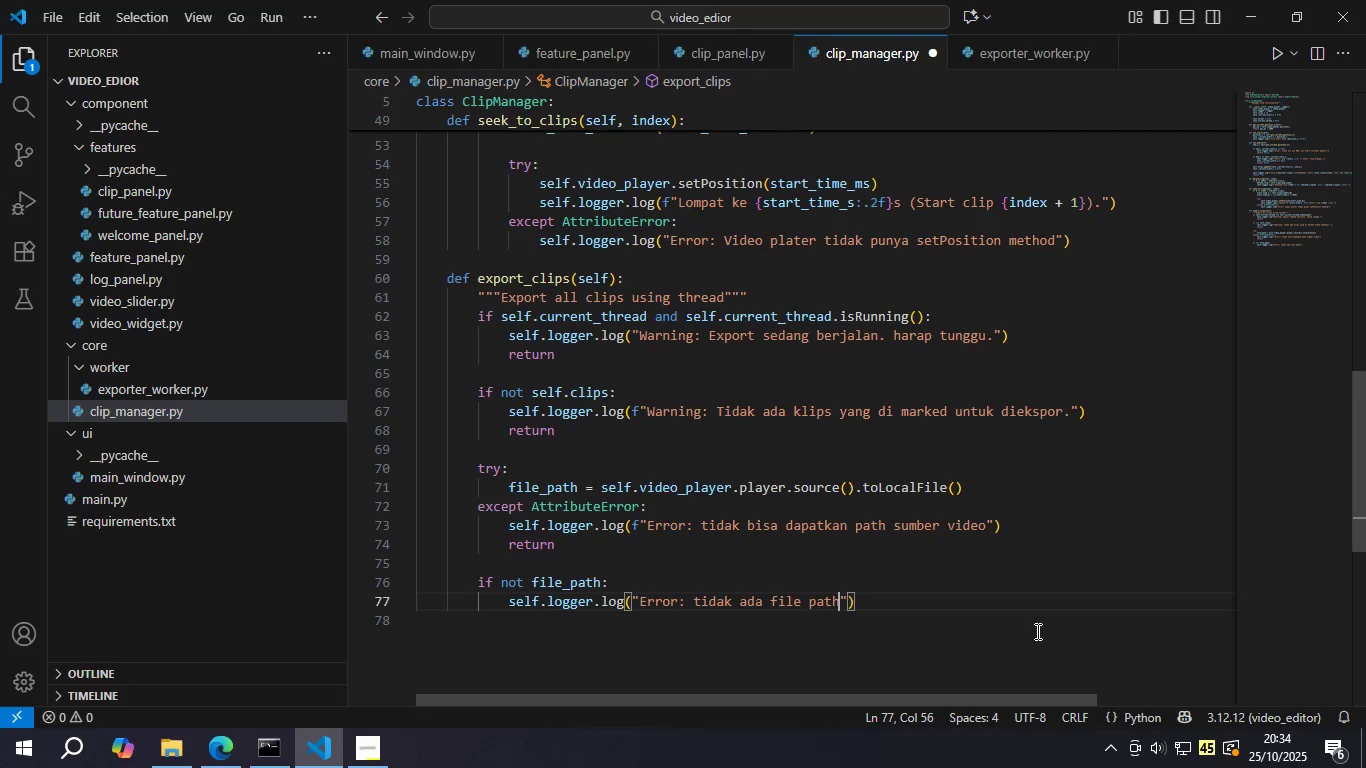 
key(Control+S)
 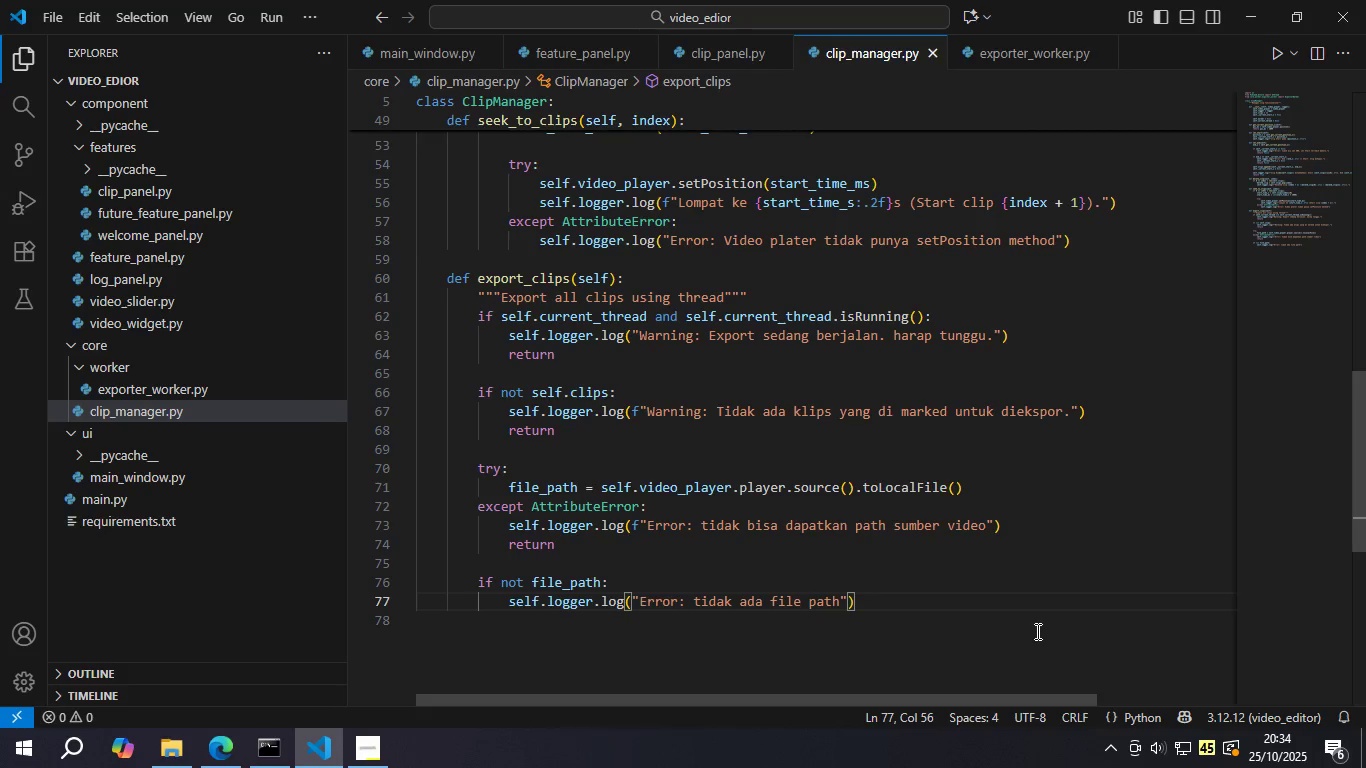 
key(ArrowRight)
 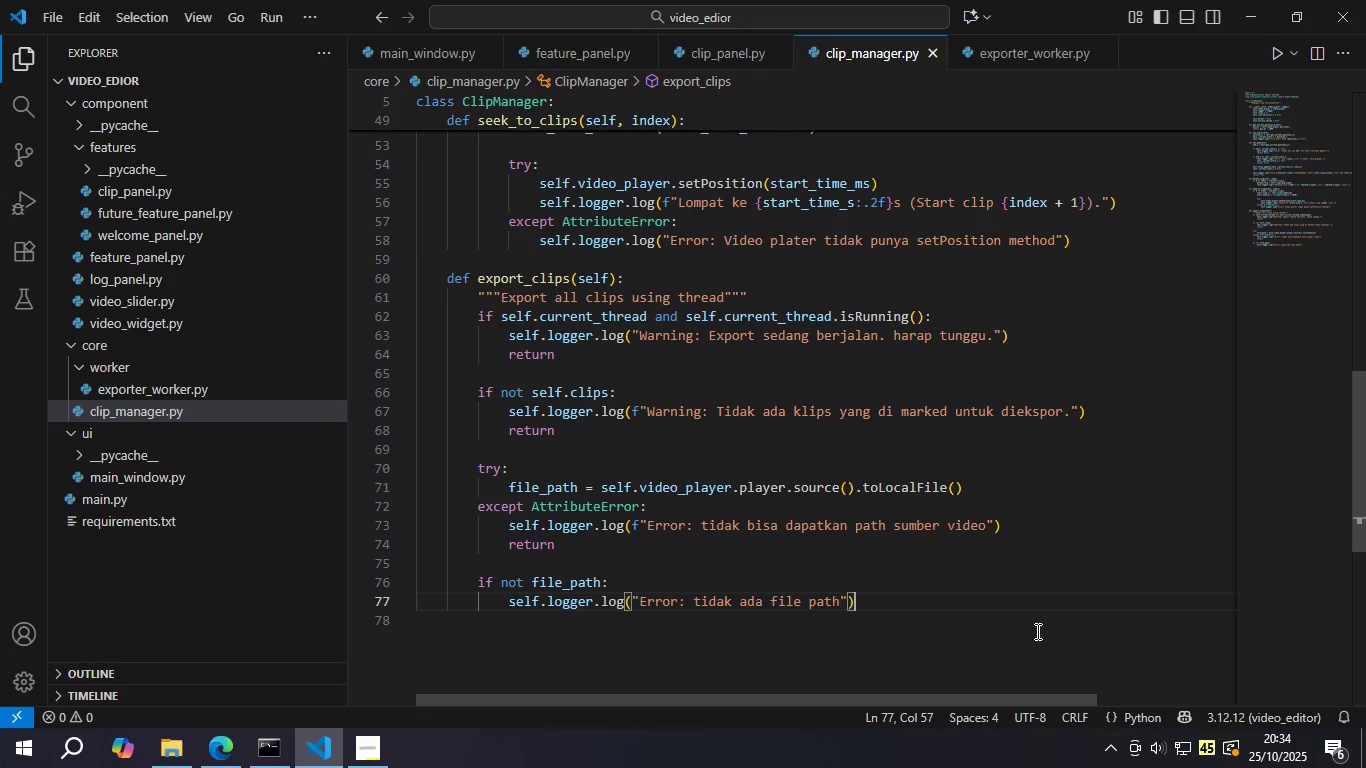 
key(ArrowRight)
 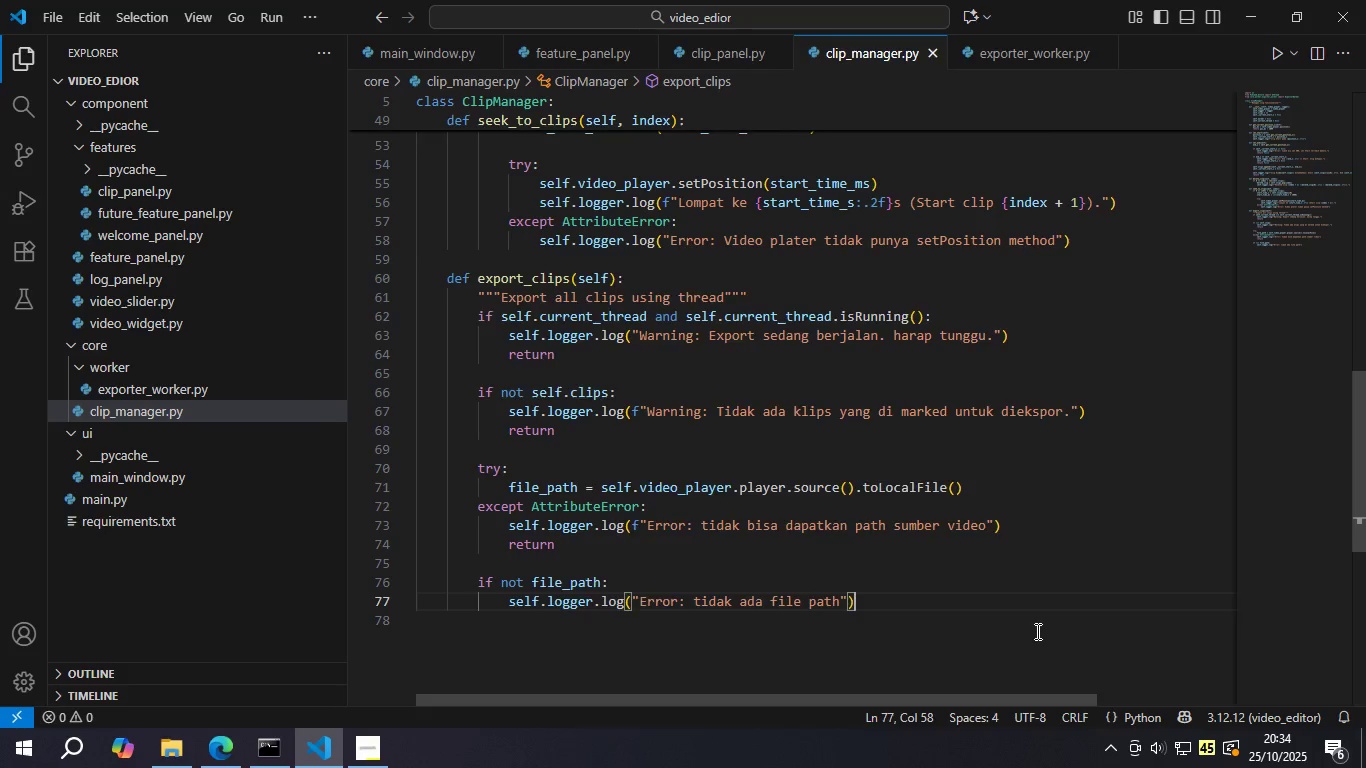 
key(Enter)
 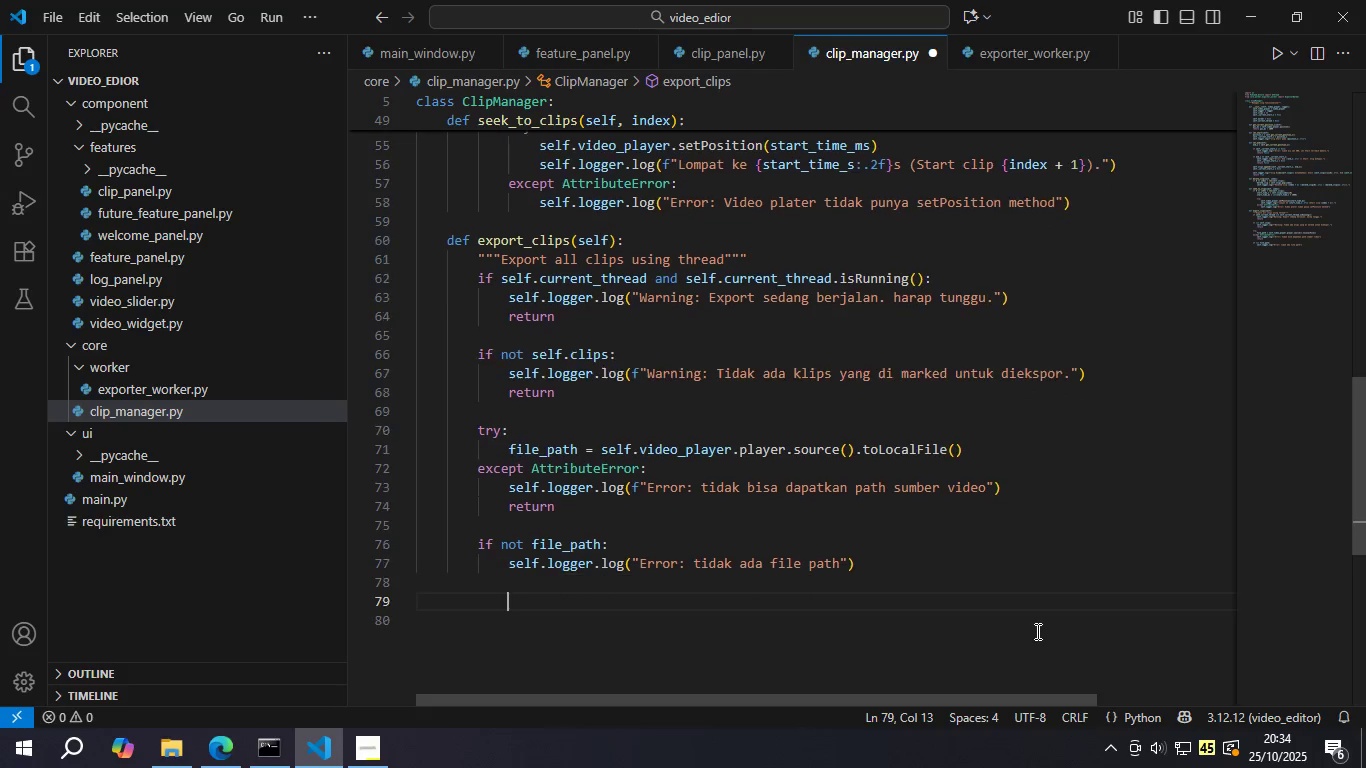 
key(Enter)
 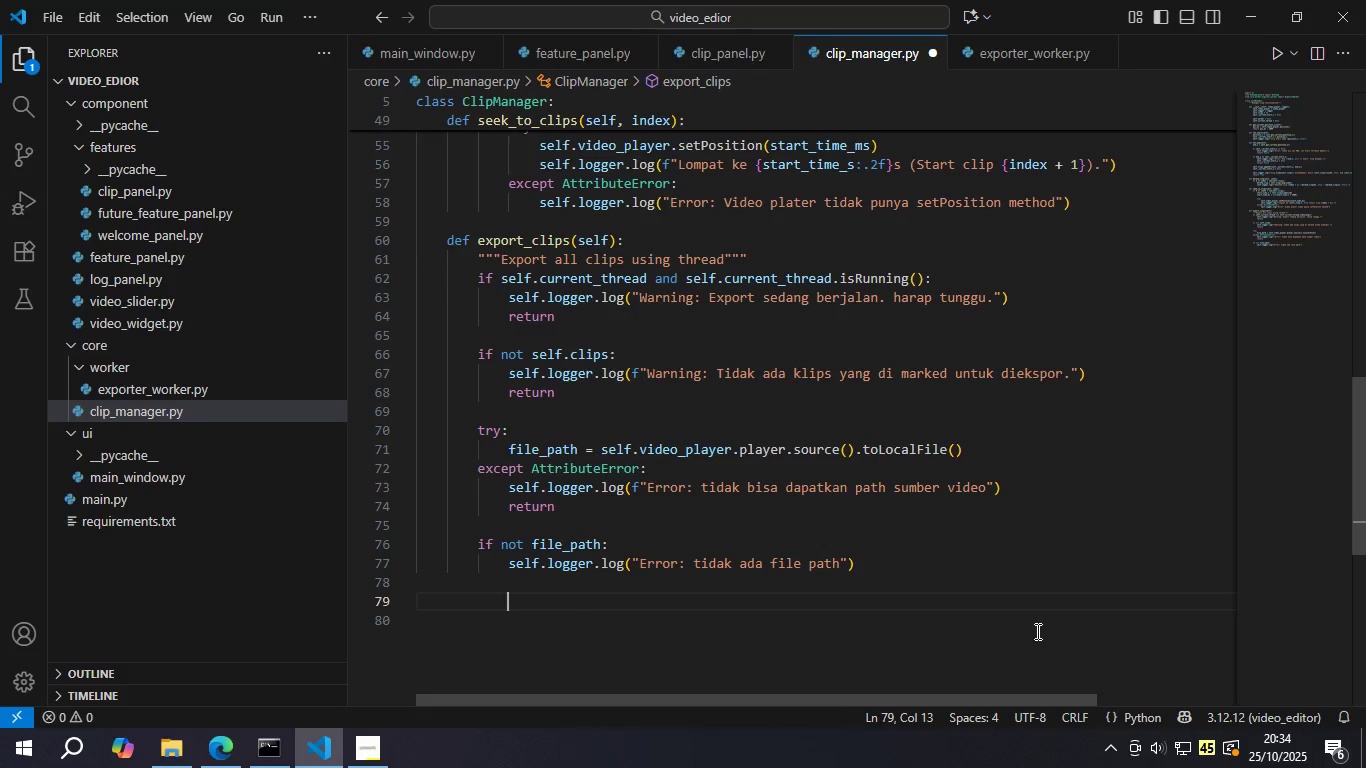 
key(Backspace)
 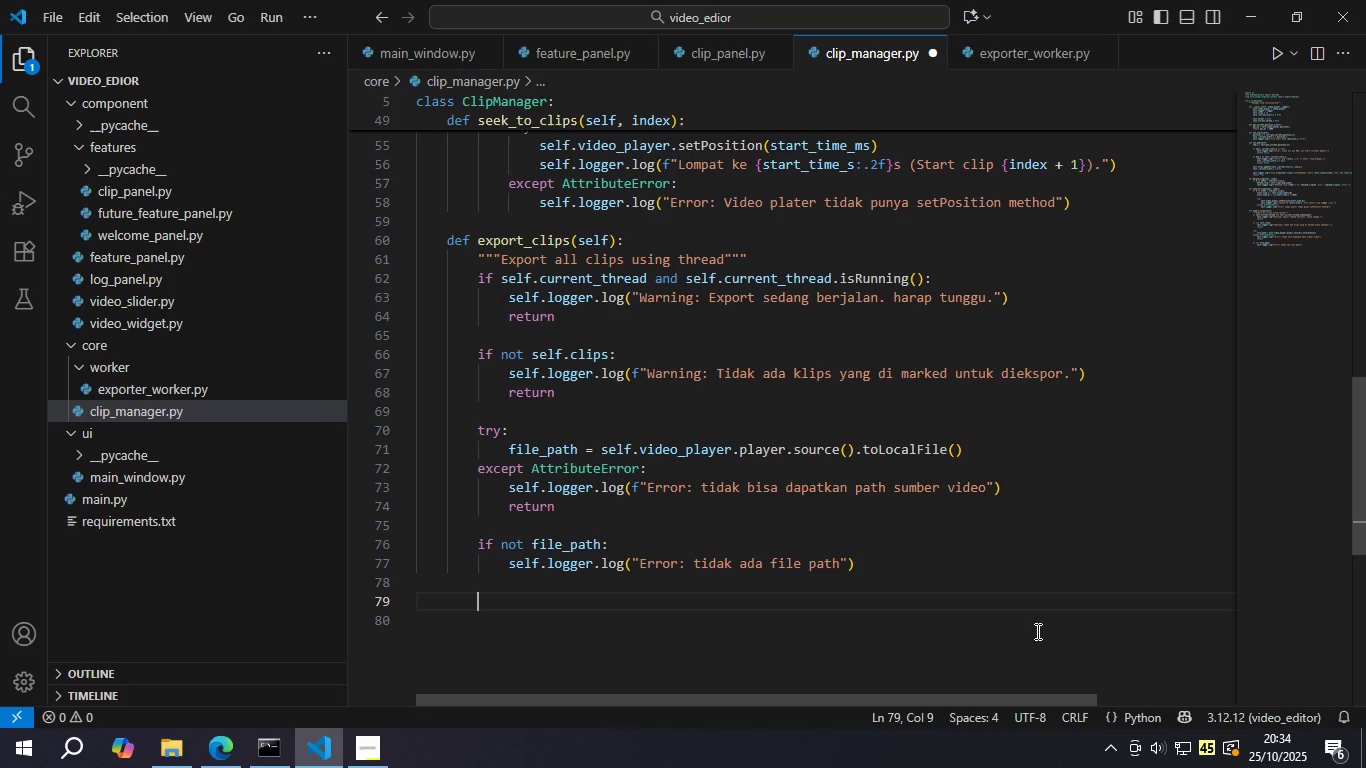 
key(Backspace)
 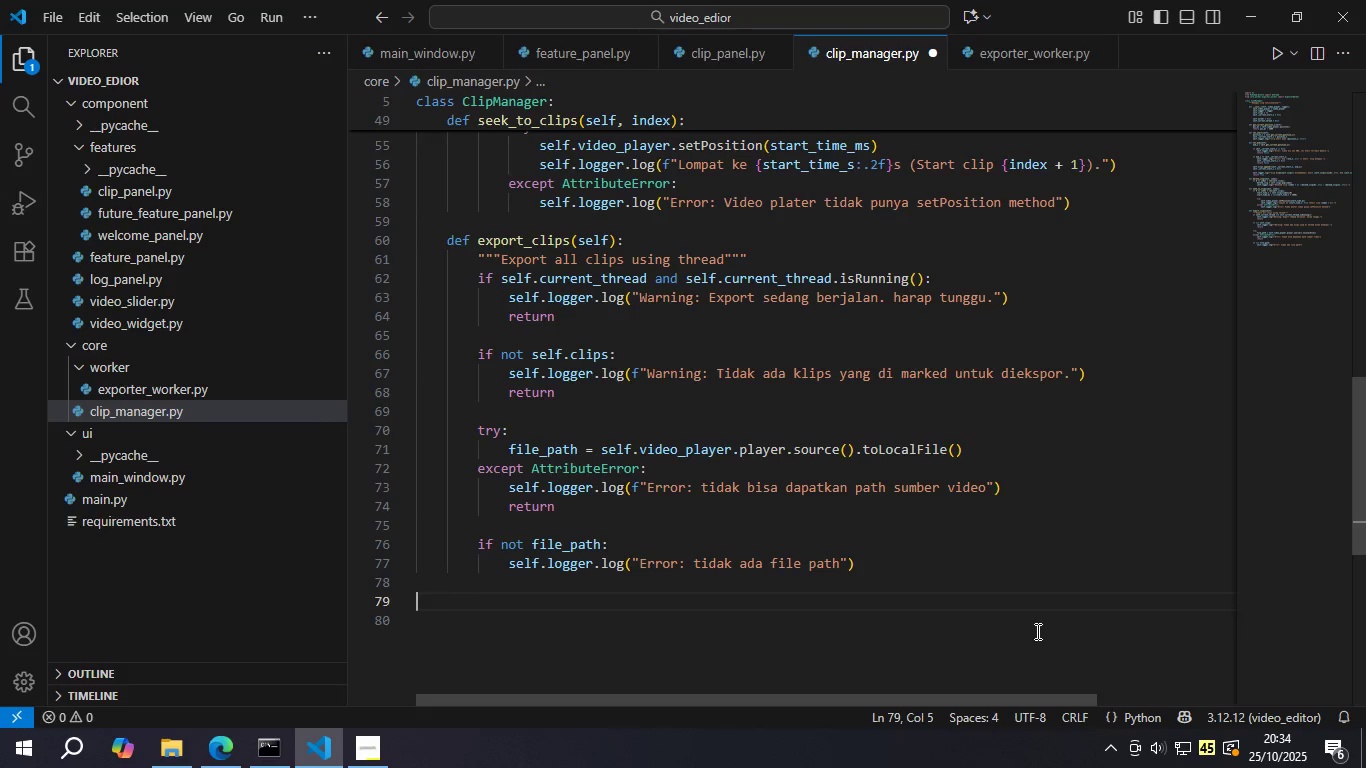 
key(Backspace)
 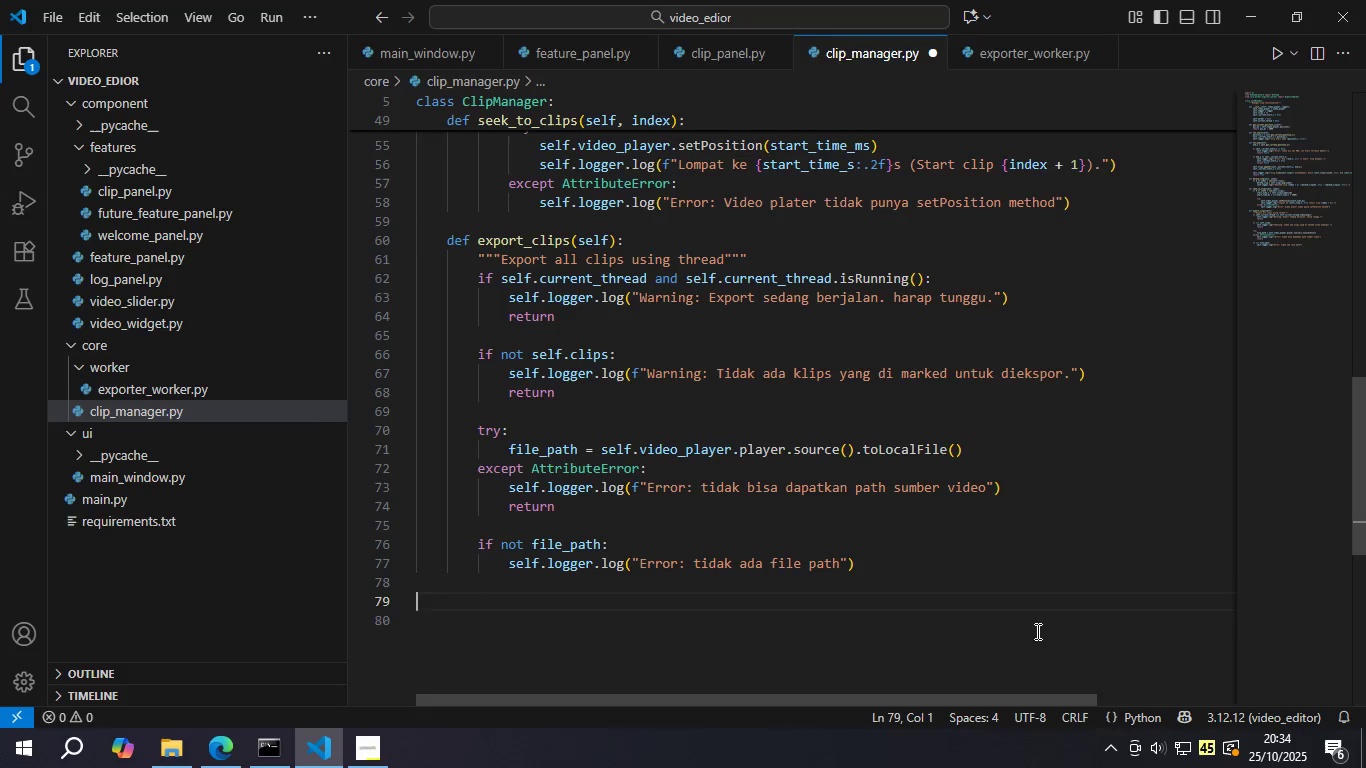 
key(Backspace)
 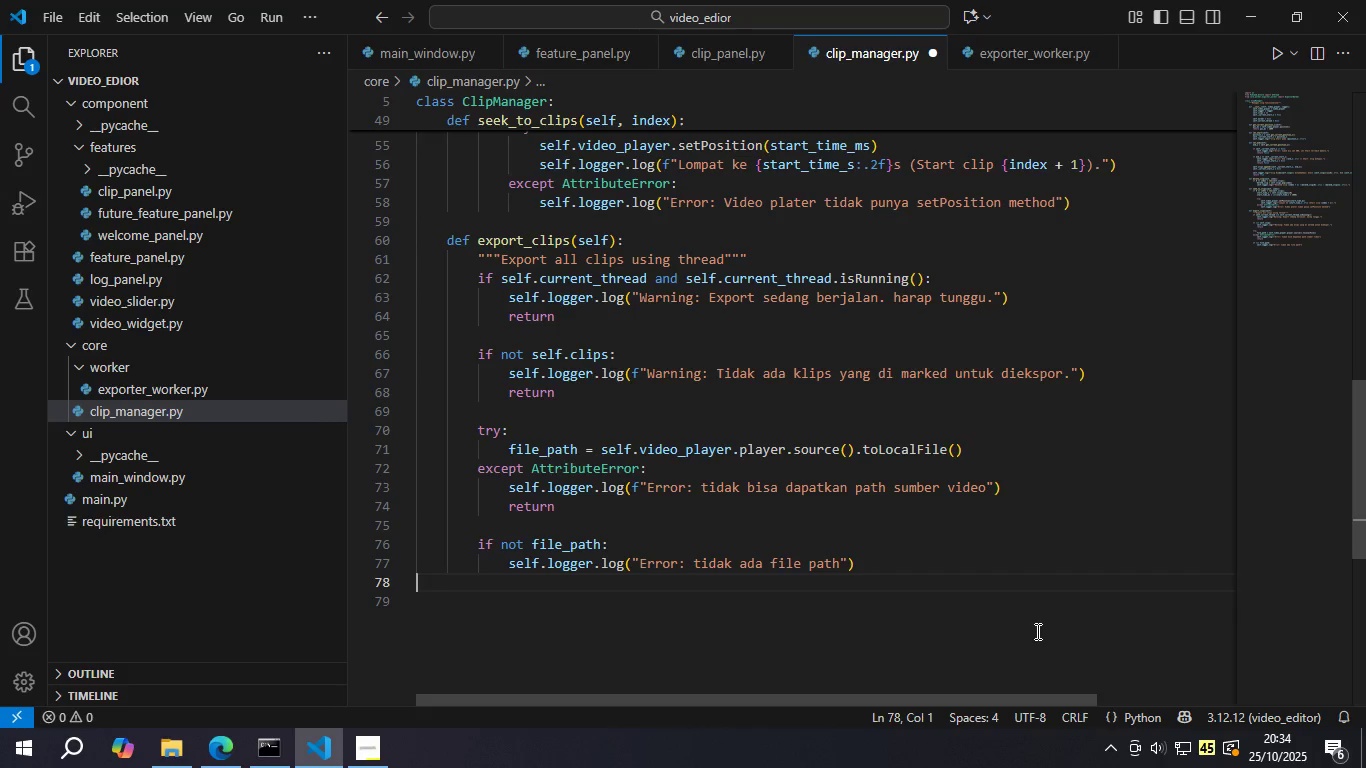 
key(Backspace)
 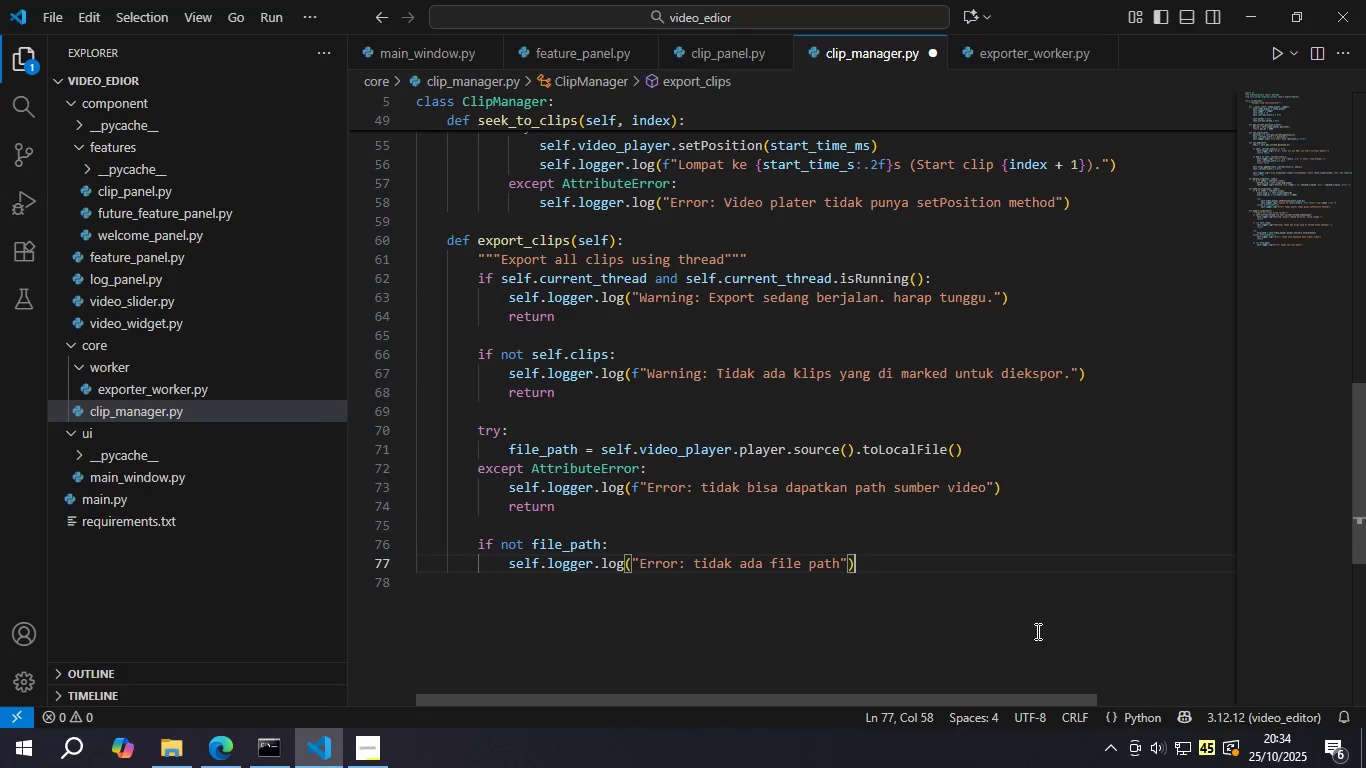 
key(Enter)
 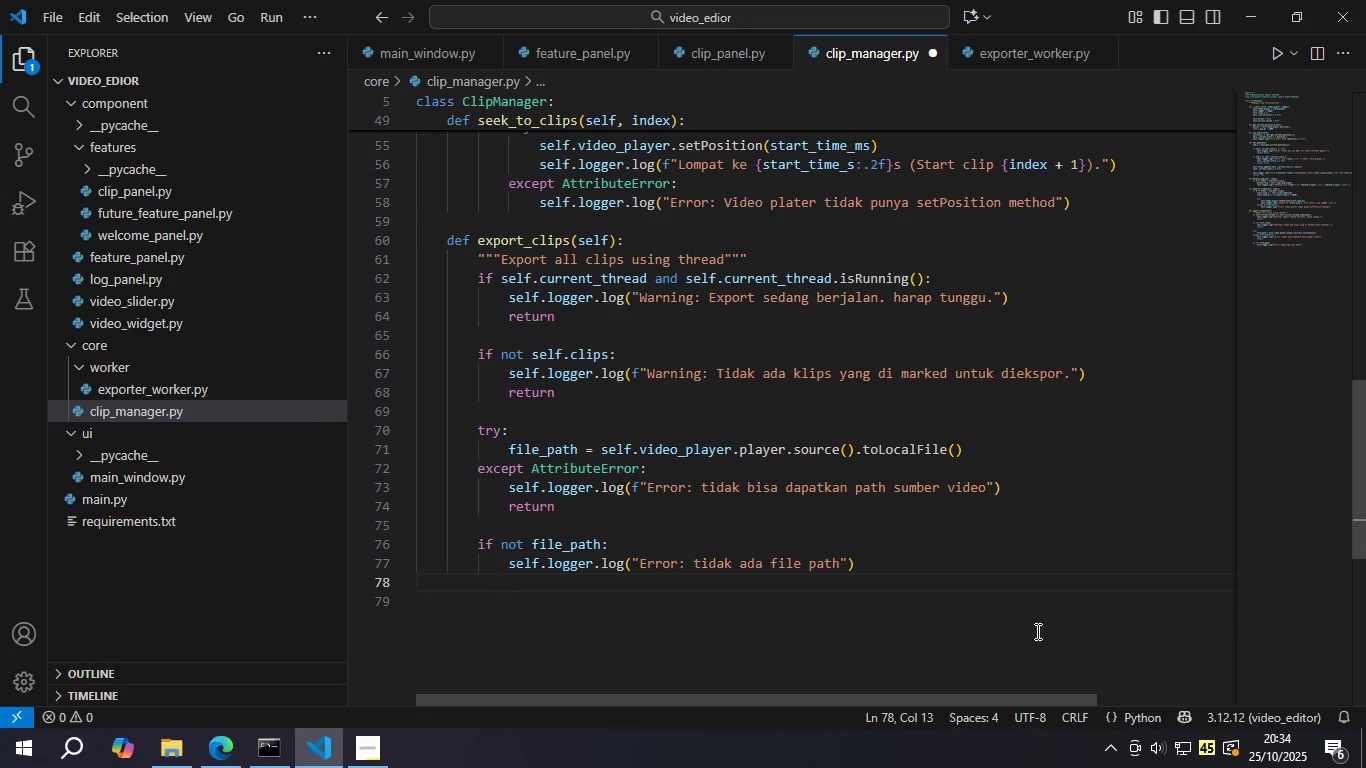 
type(e)
key(Backspace)
type(return )
 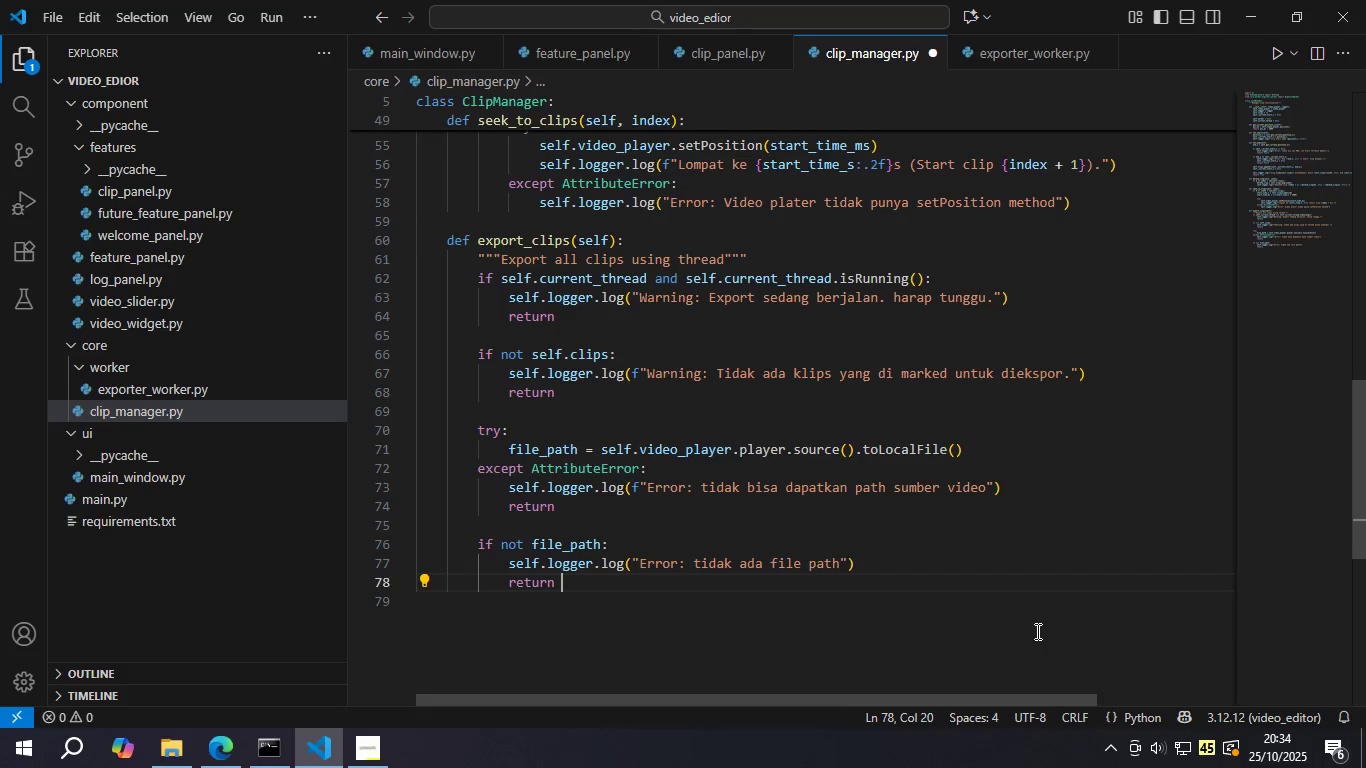 
key(Enter)
 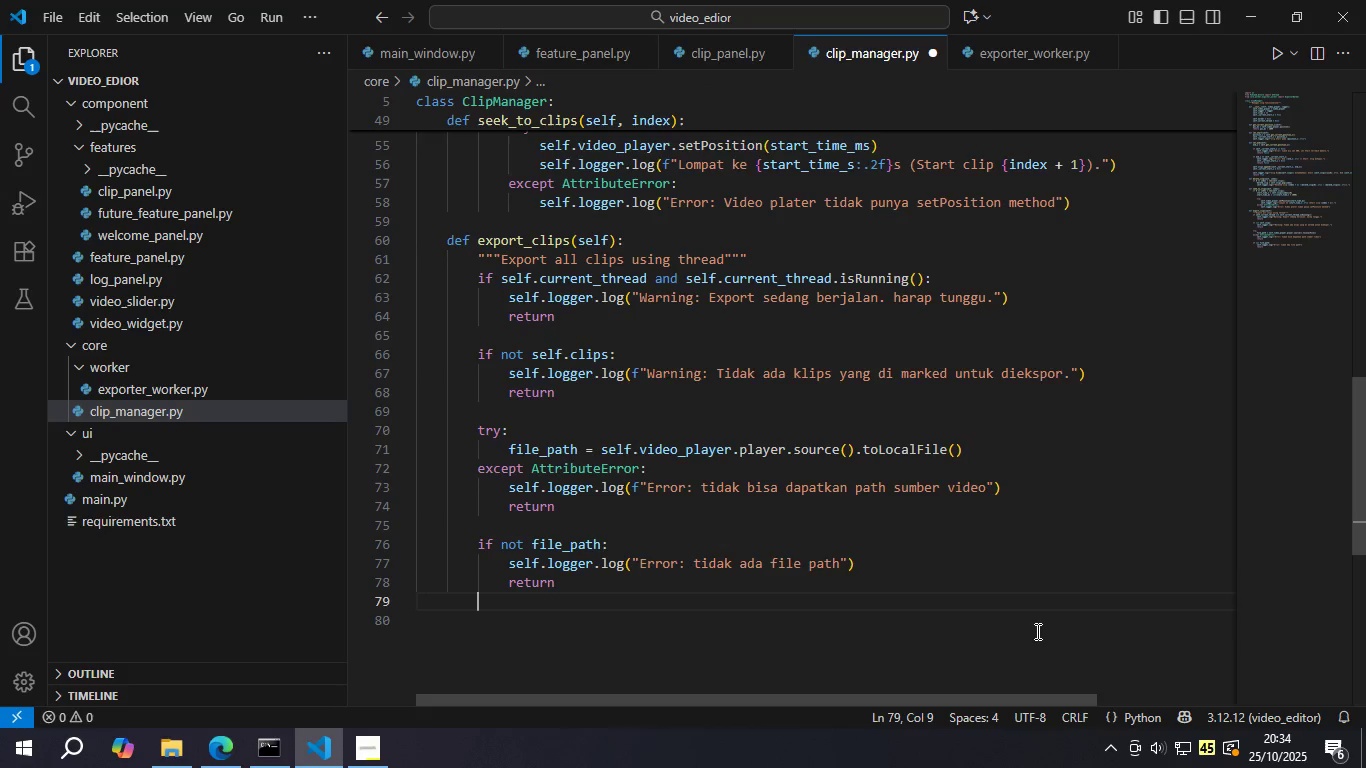 
key(Enter)
 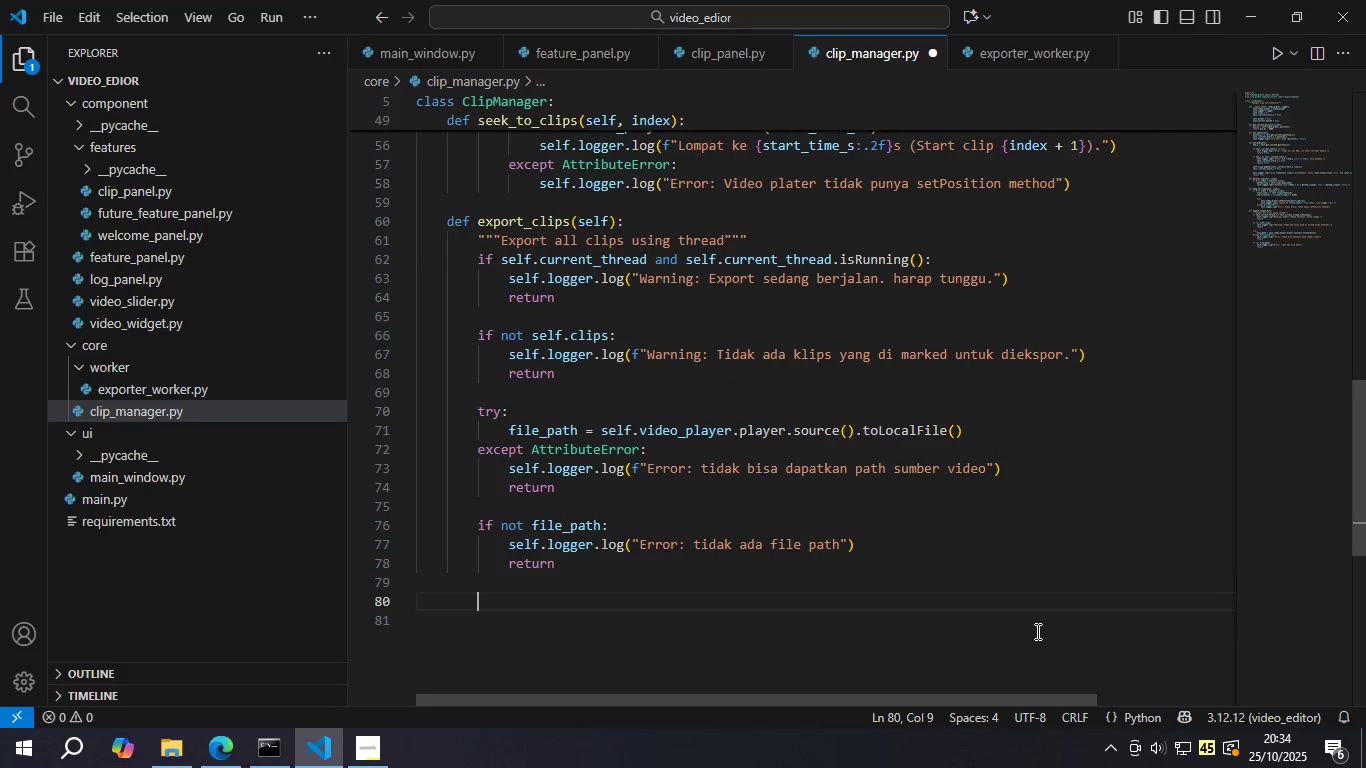 
type(self.)
key(Backspace)
key(Backspace)
key(Backspace)
key(Backspace)
key(Backspace)
type(# )
 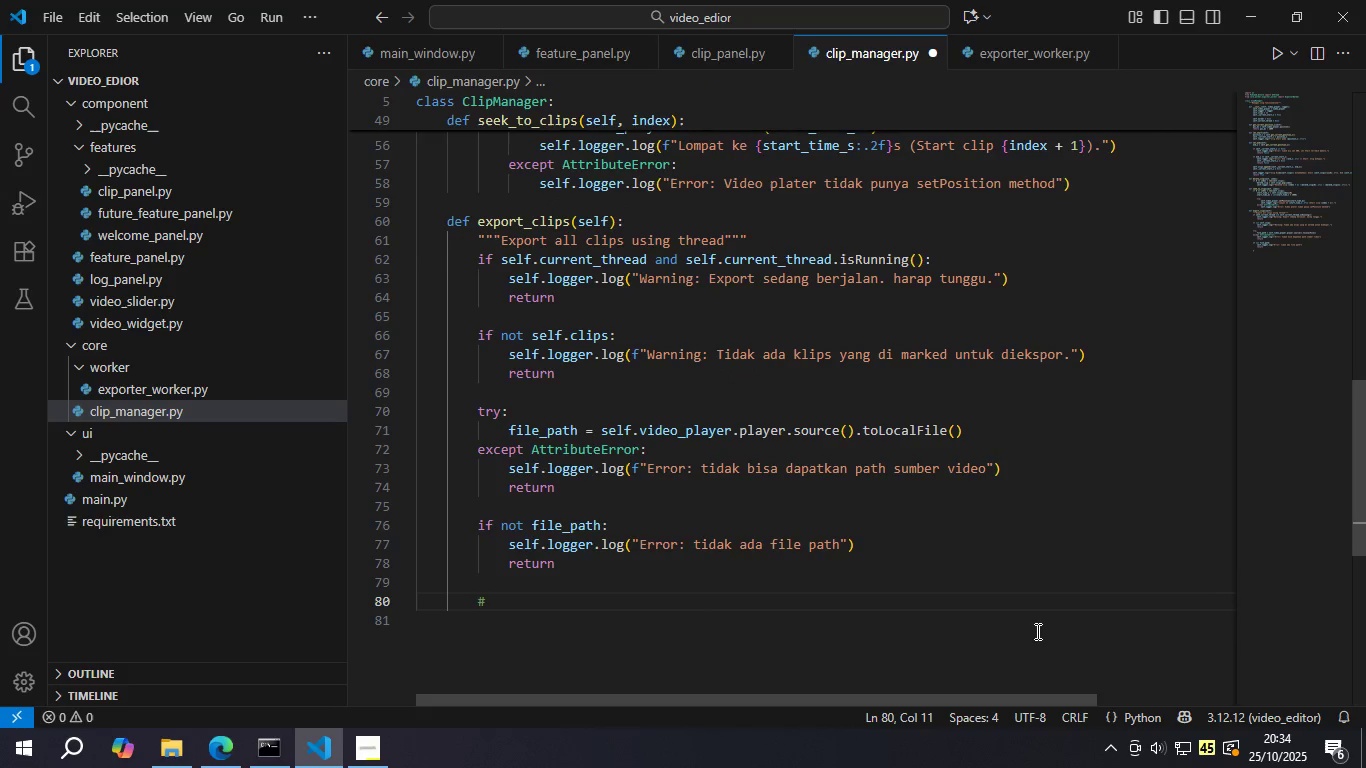 
type(Jalankan QThread e)
key(Backspace)
type(ExporterWorje)
key(Backspace)
key(Backspace)
type(ker)
 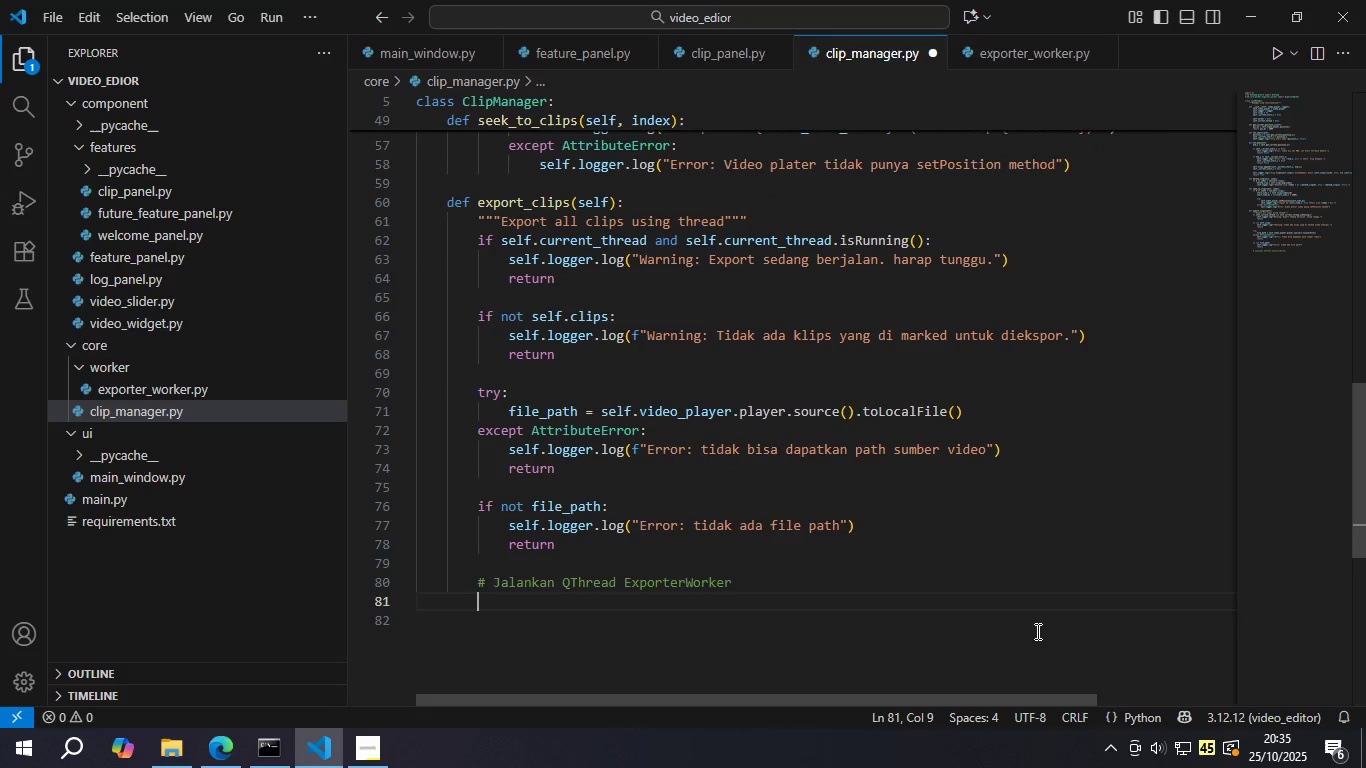 
key(Enter)
 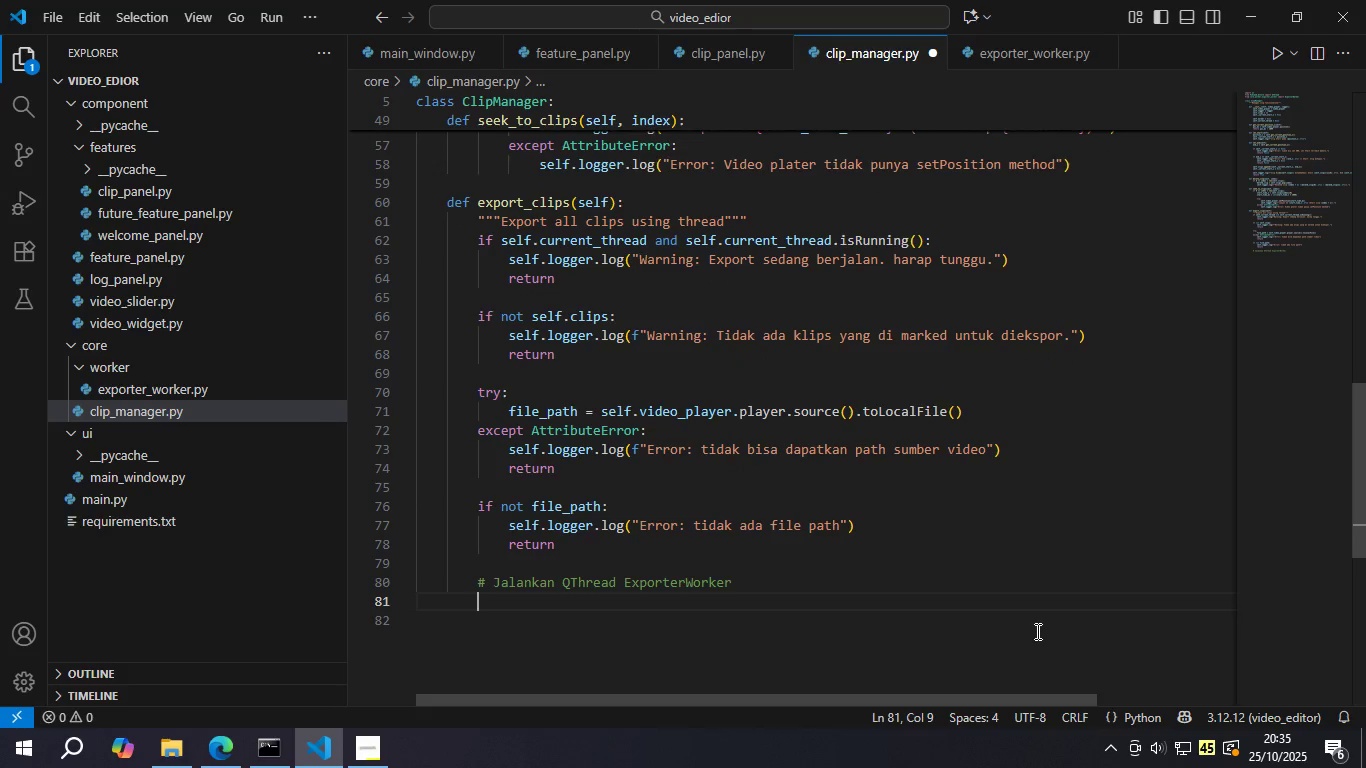 
type(sle)
key(Backspace)
key(Backspace)
type(elf.curre)
 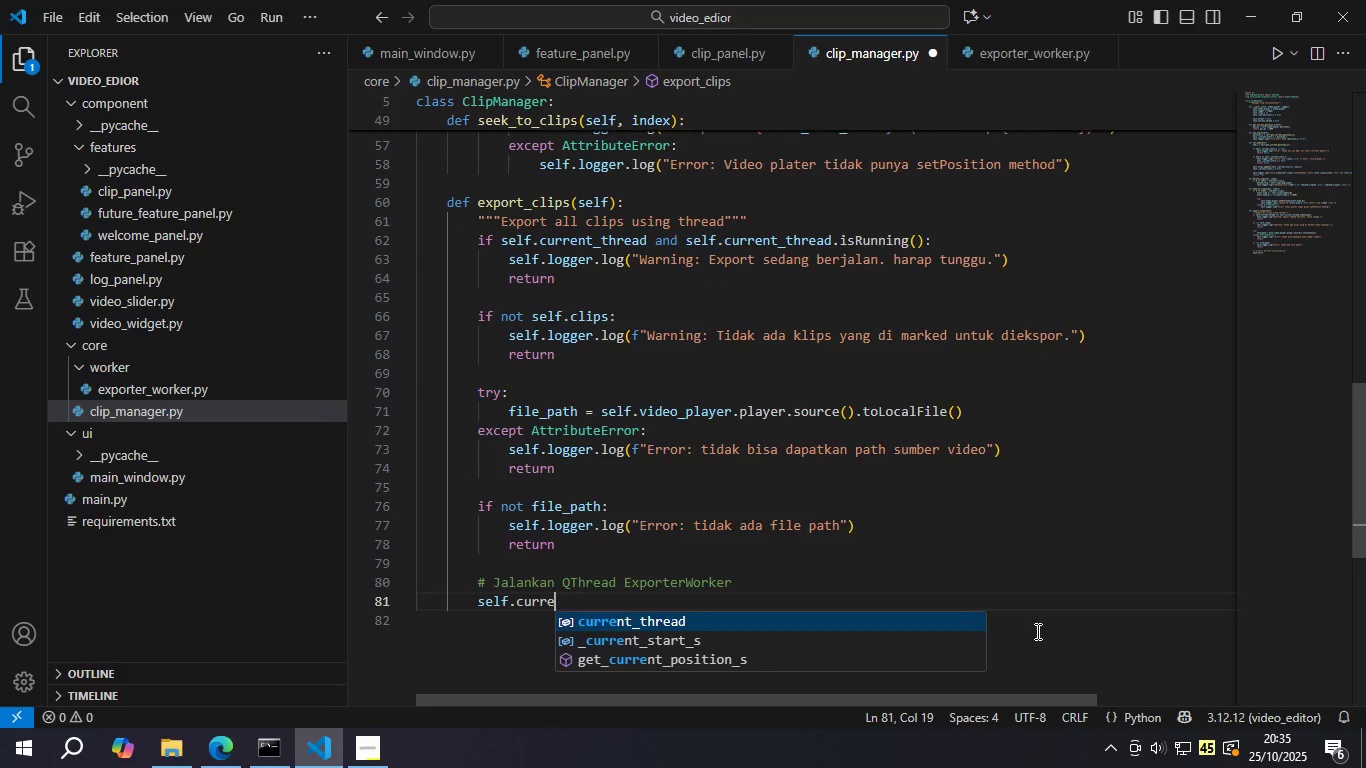 
key(Enter)
 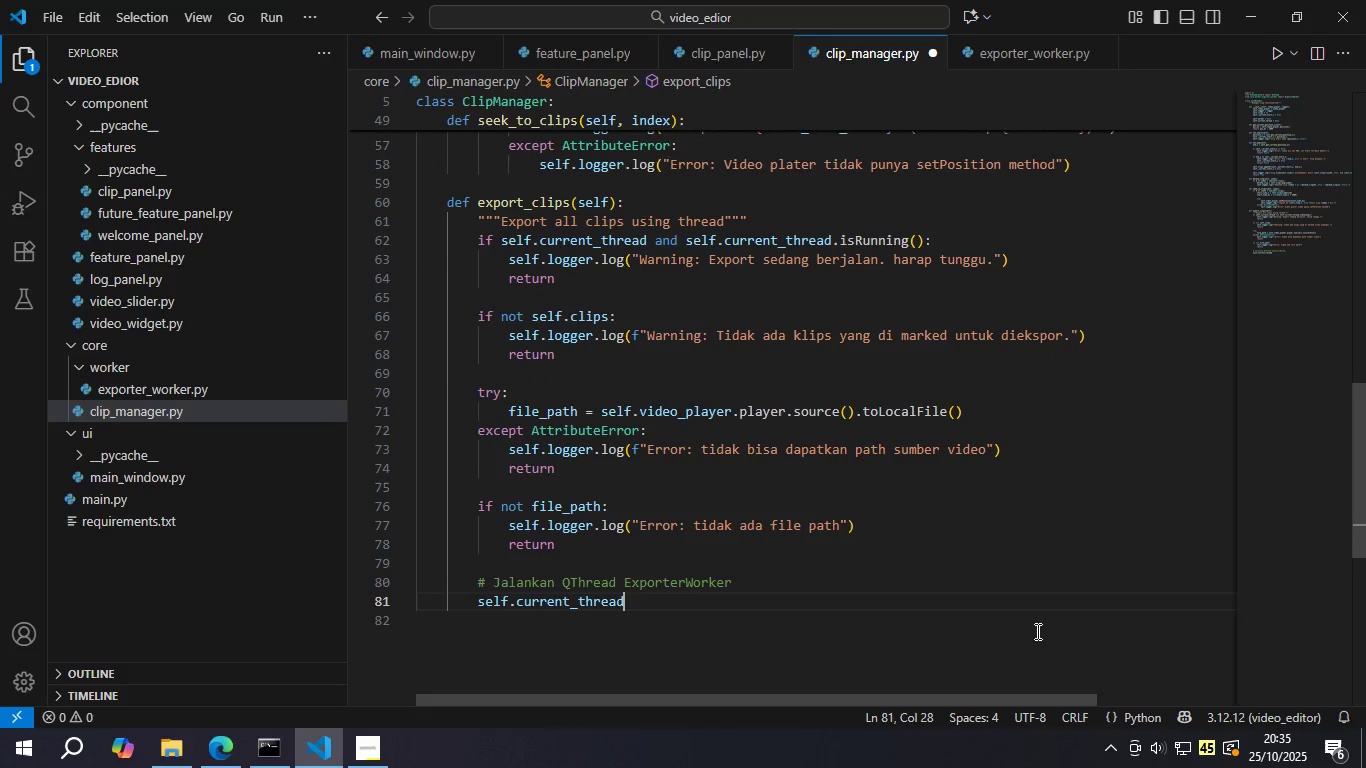 
type( = QThe)
 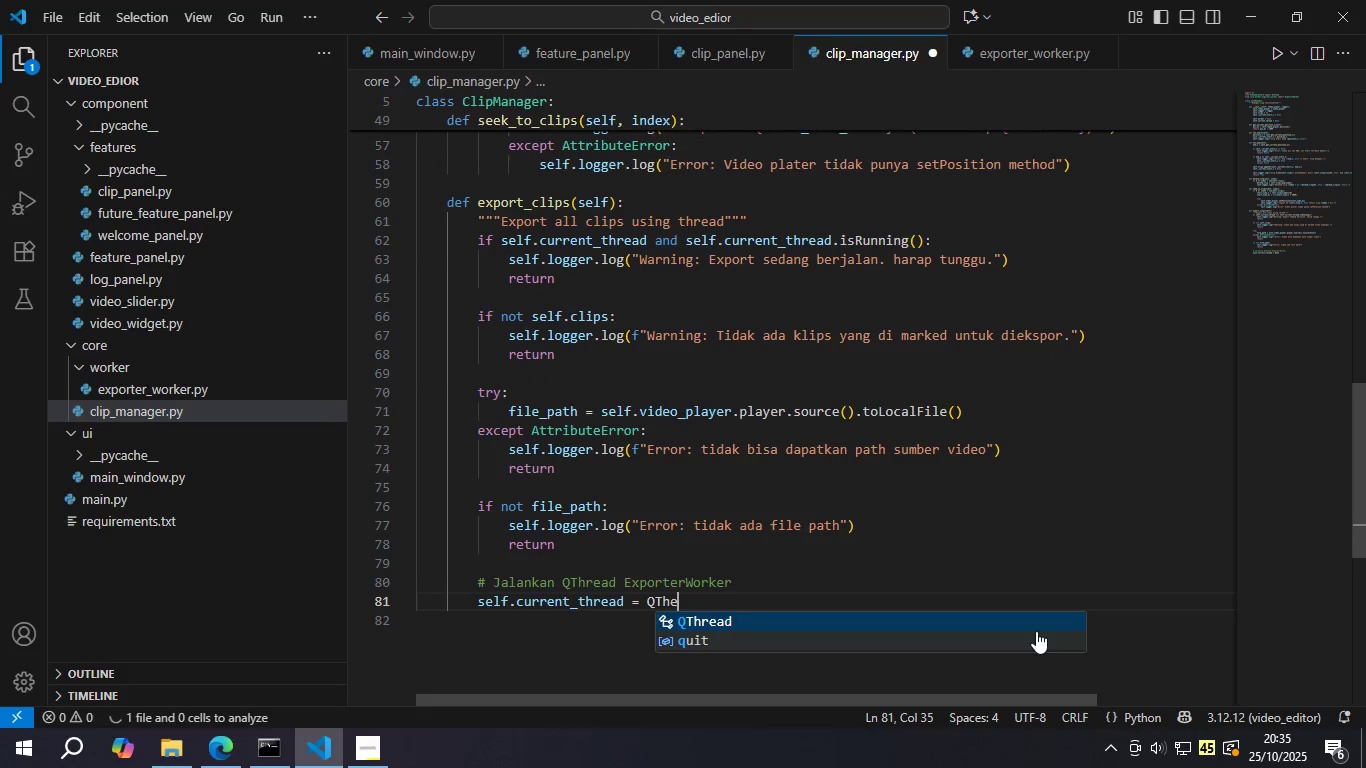 
key(Enter)
 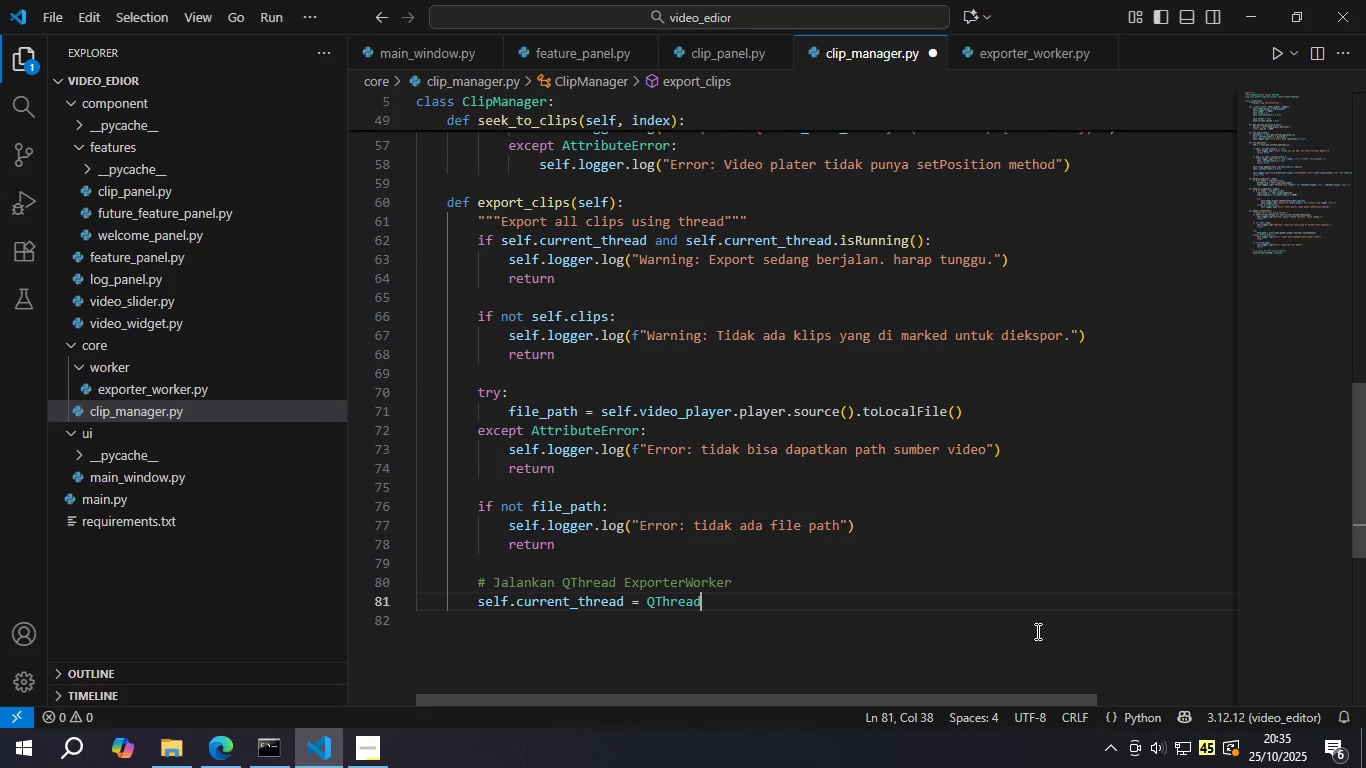 
key(Shift+9)
 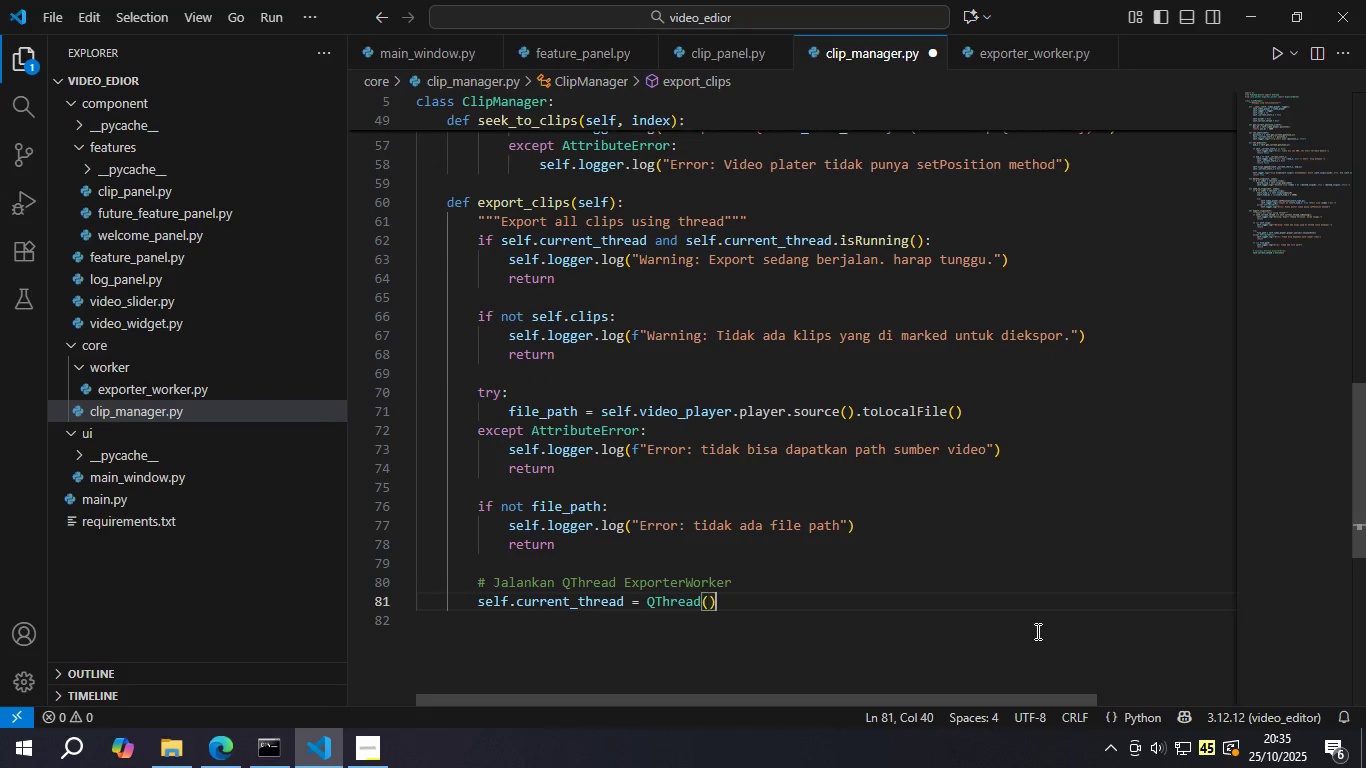 
key(ArrowRight)
 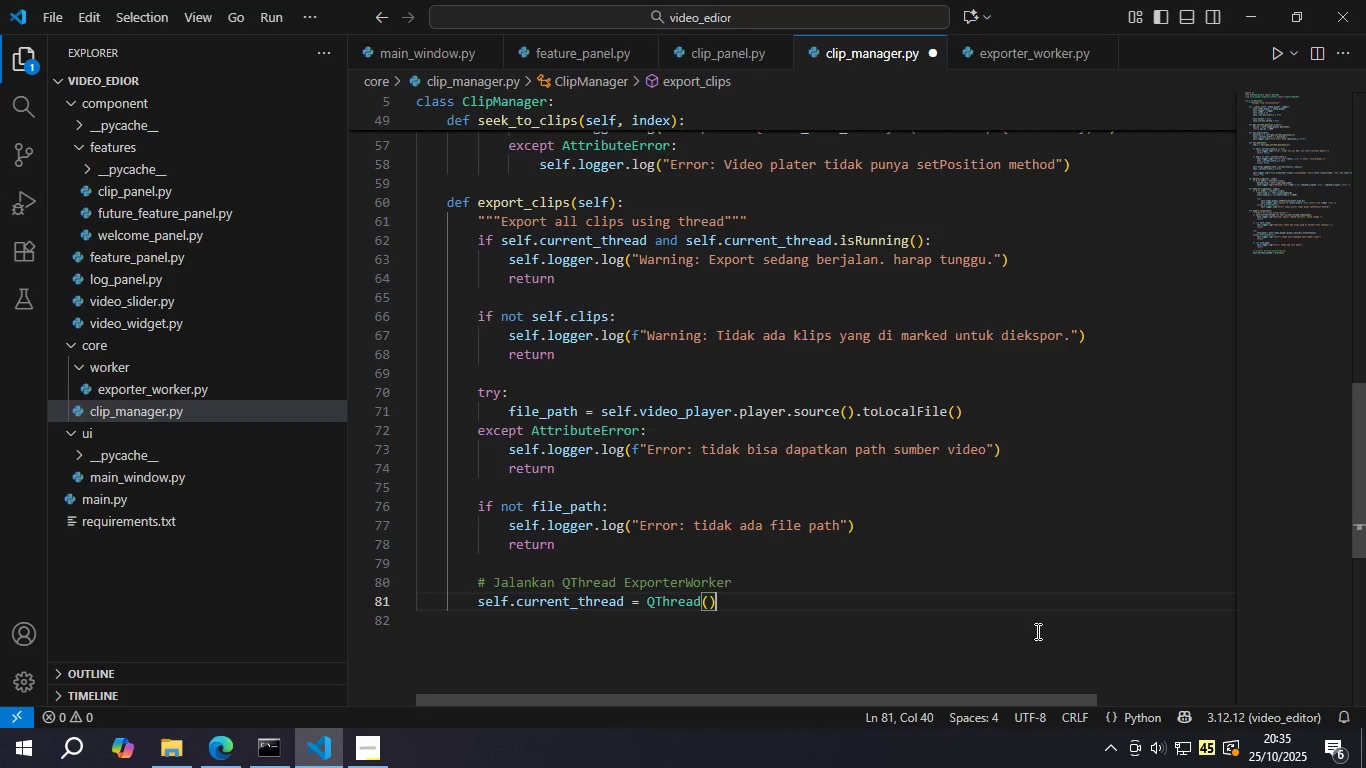 
key(Enter)
 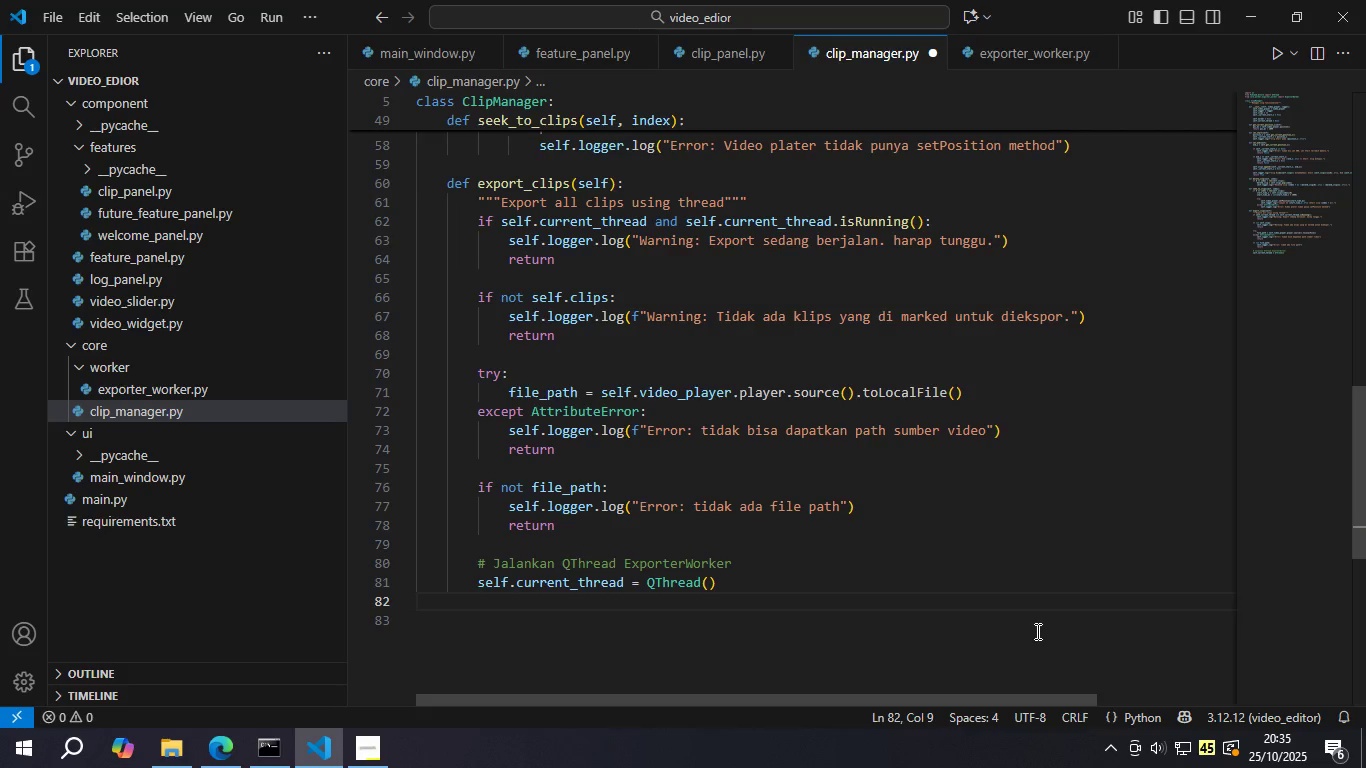 
type(self.w)
 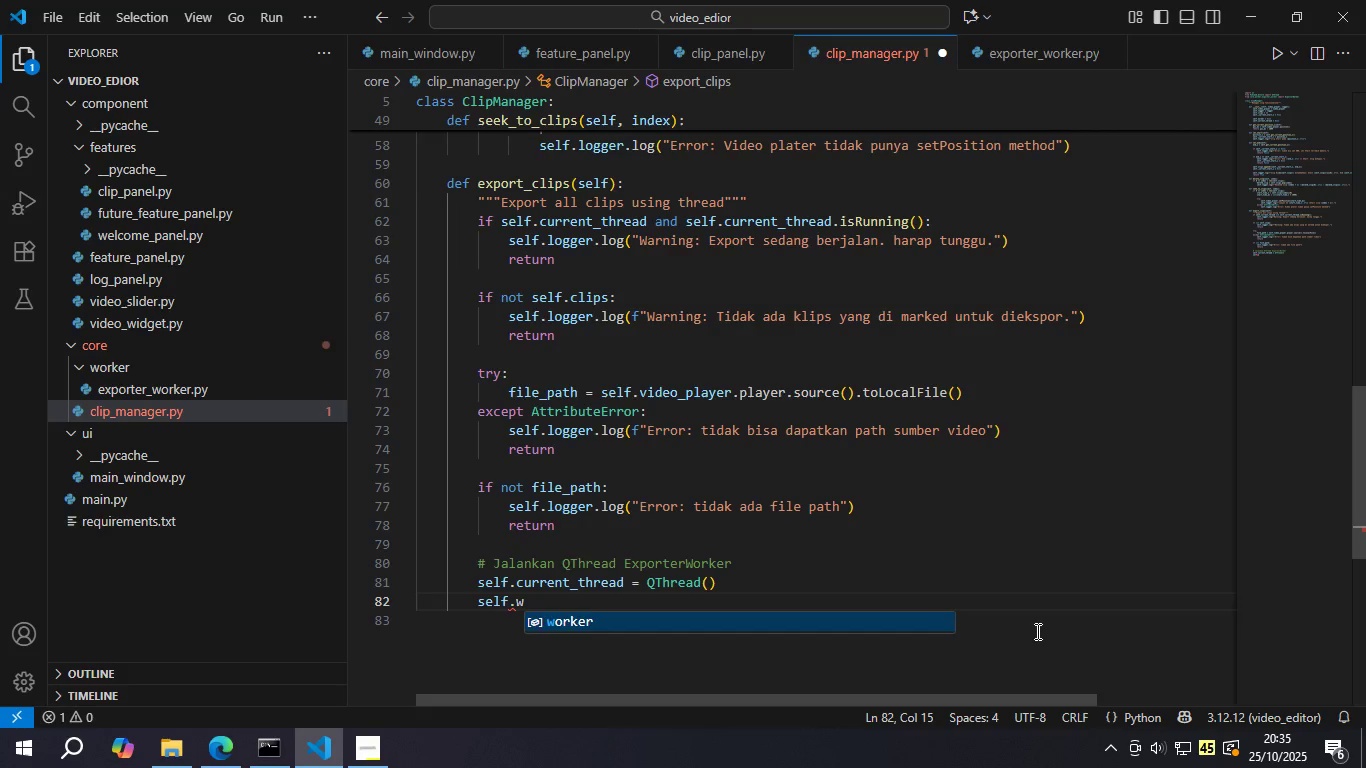 
key(Enter)
 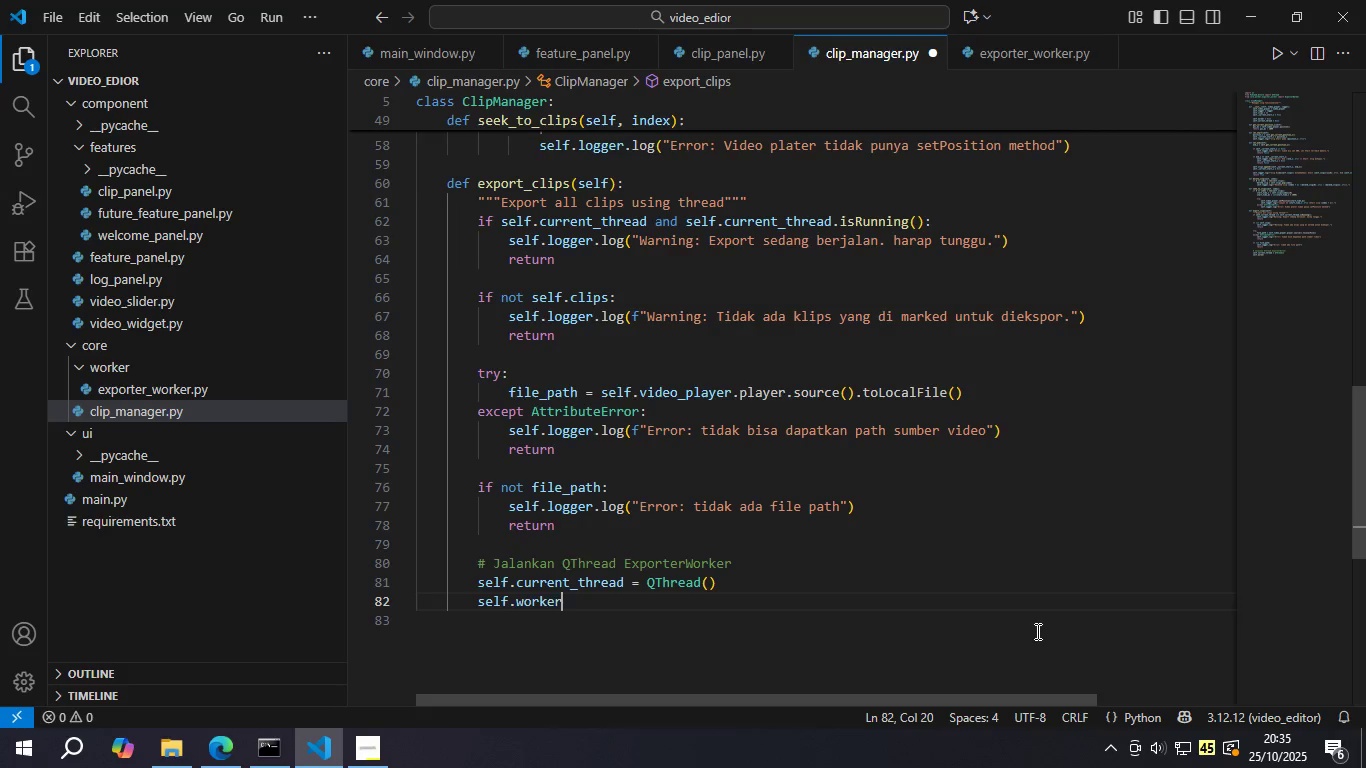 
type( = Expo)
 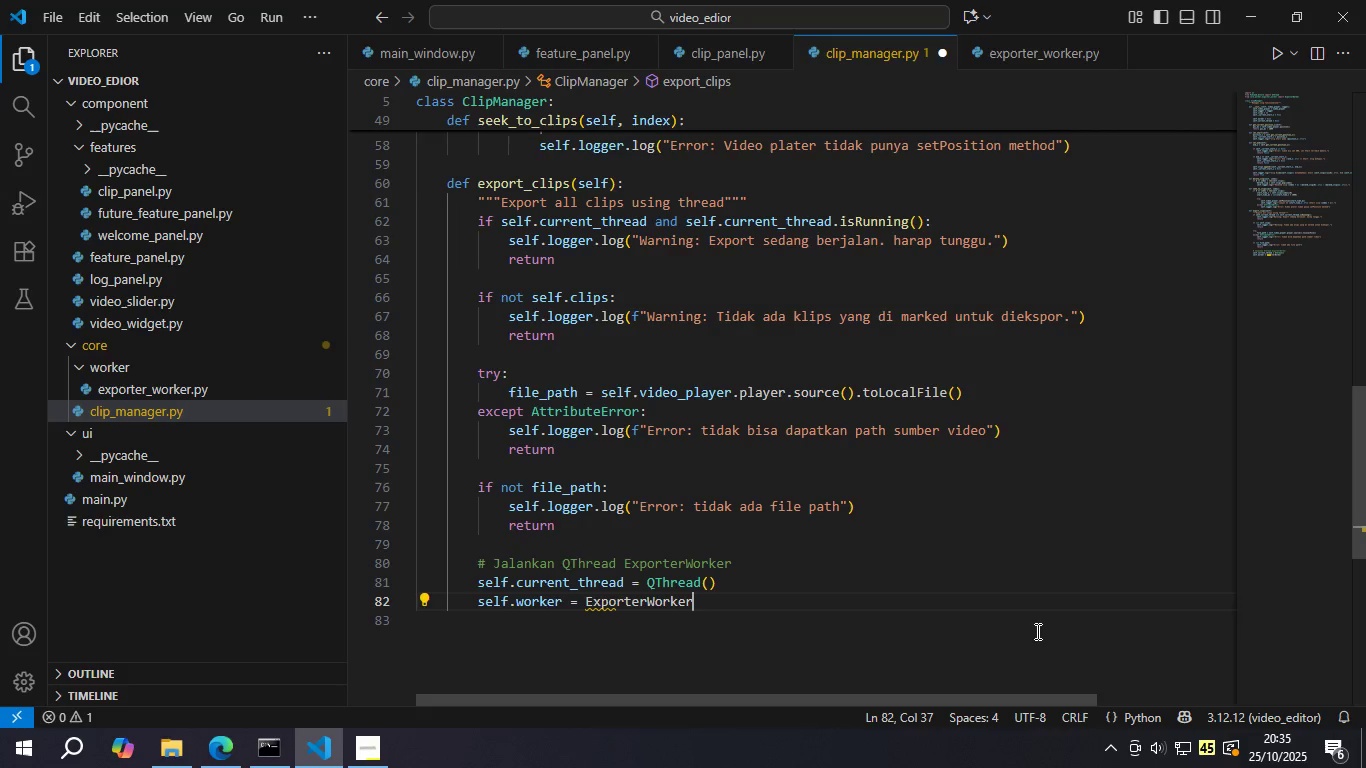 
 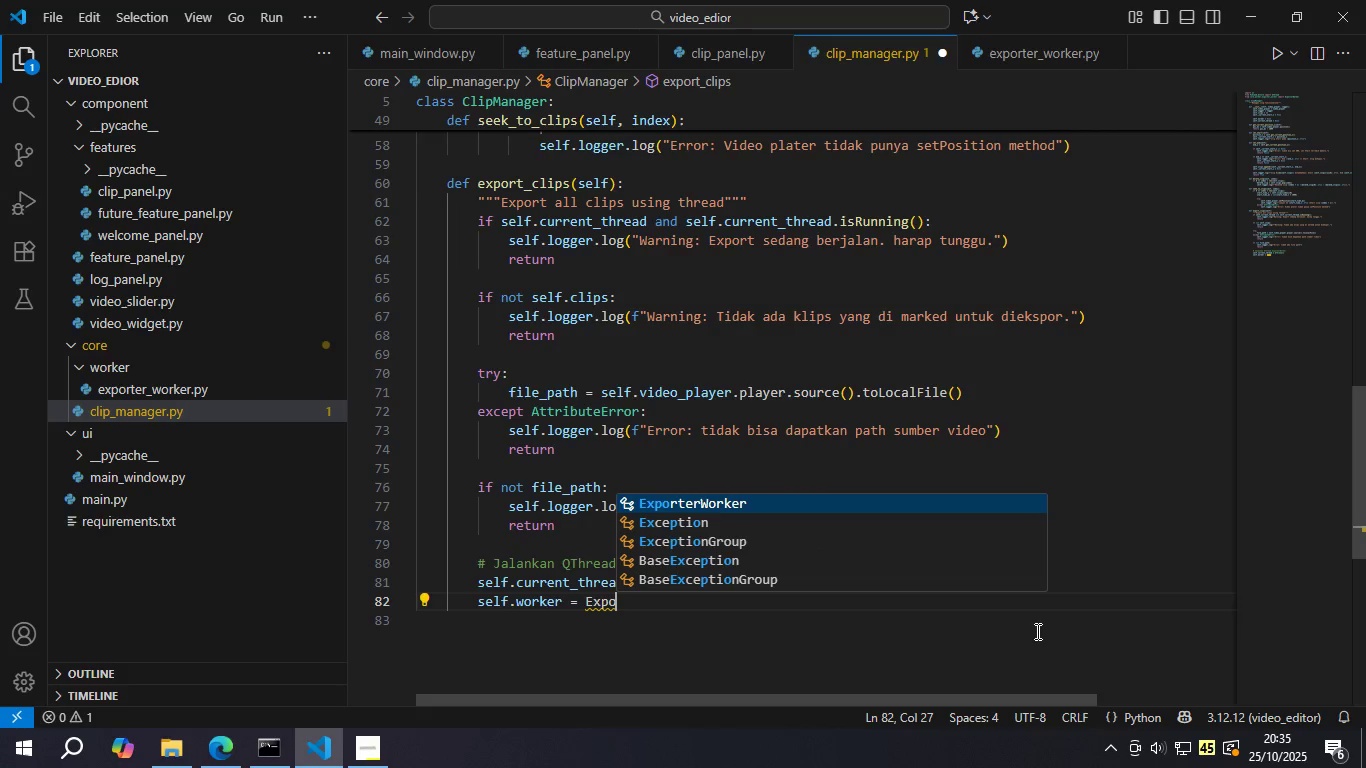 
key(Enter)
 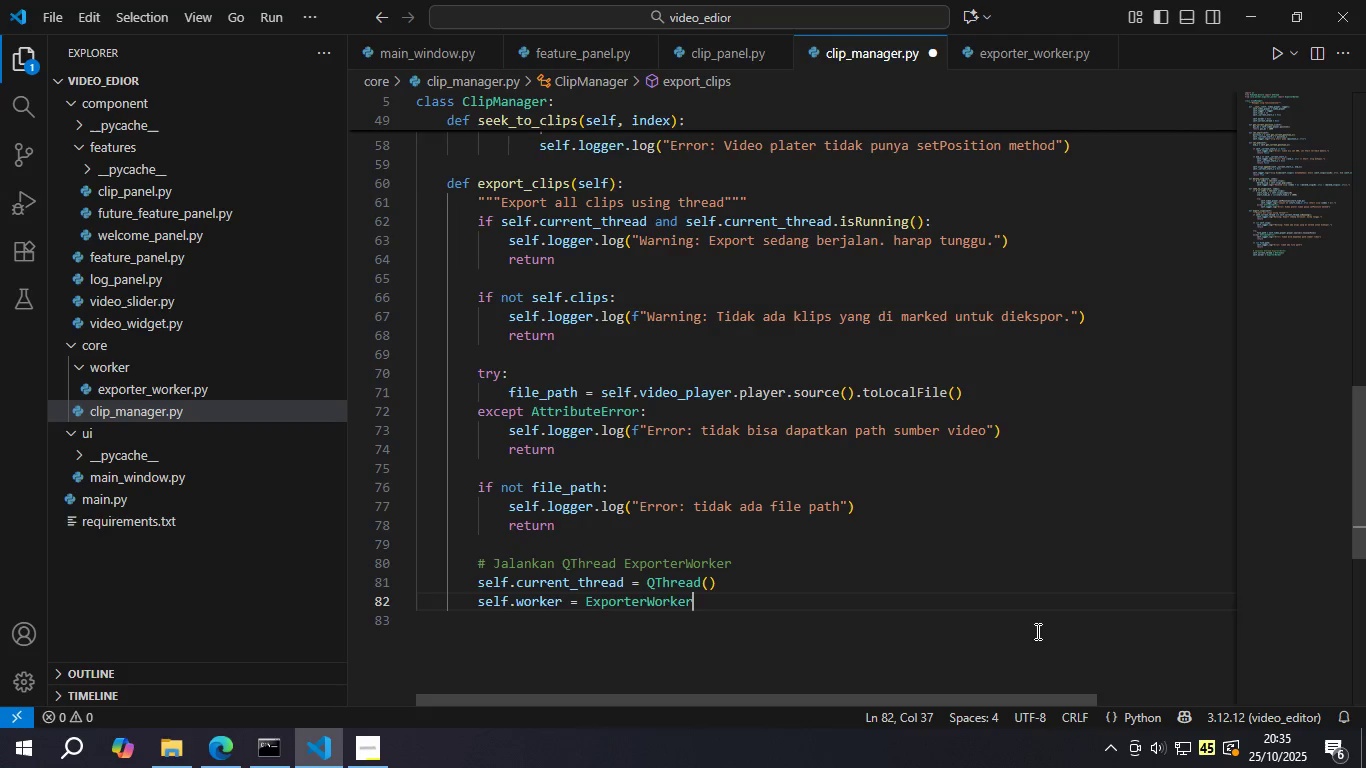 
type((file)
 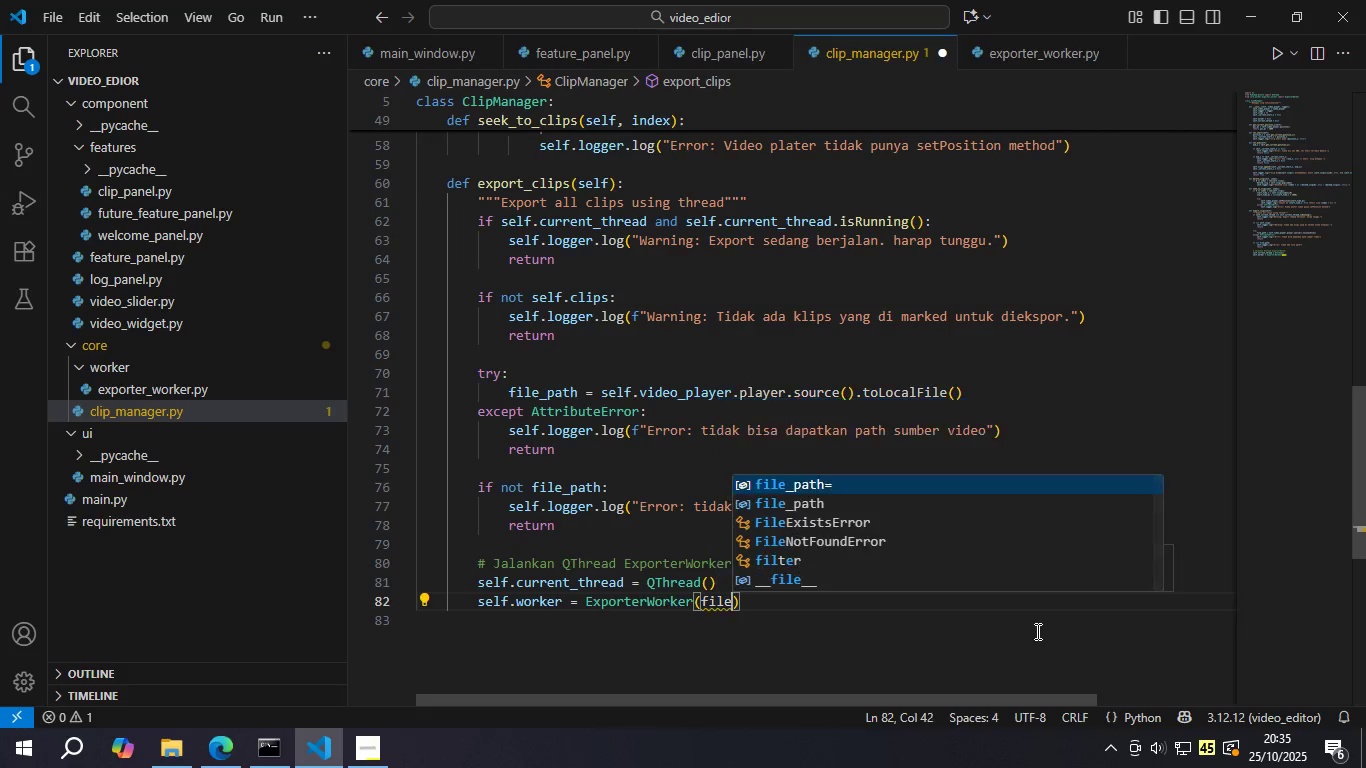 
key(Enter)
 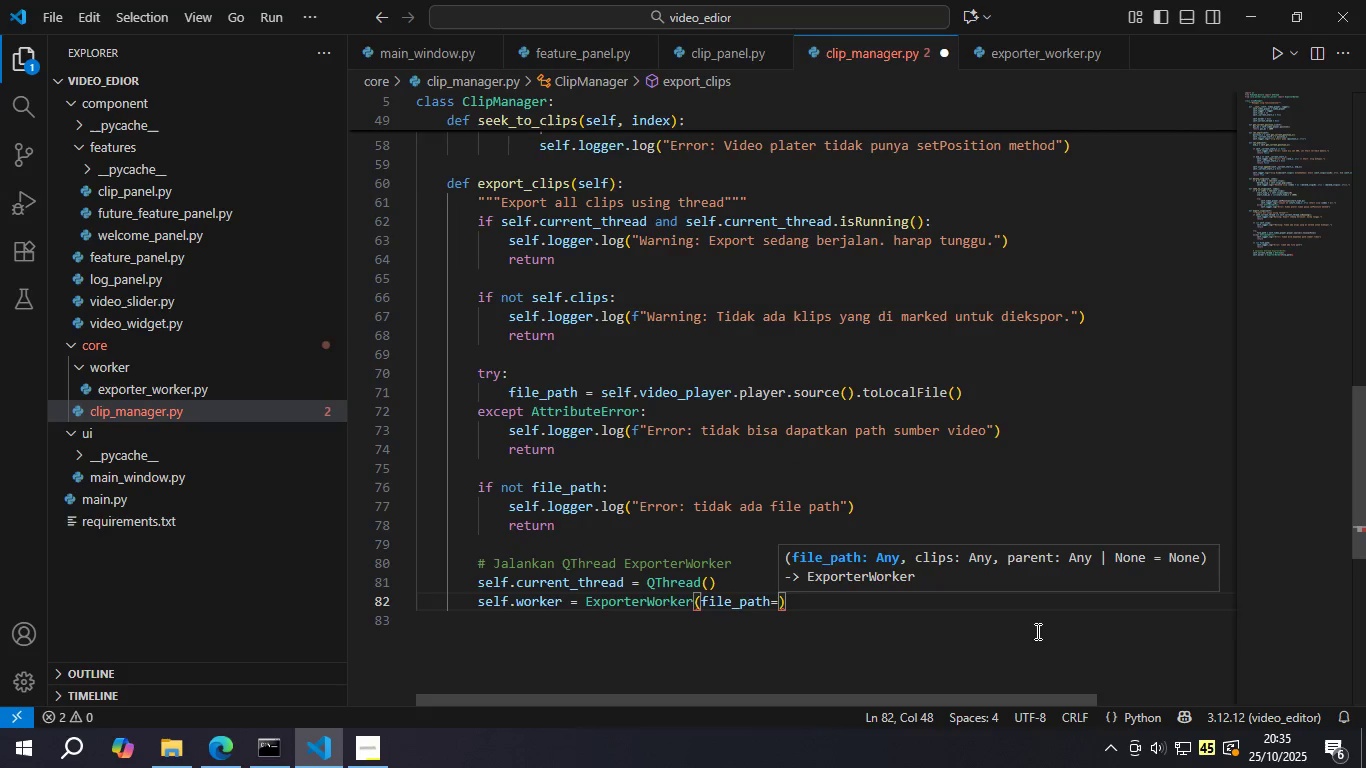 
key(Backspace)
type(=file)
 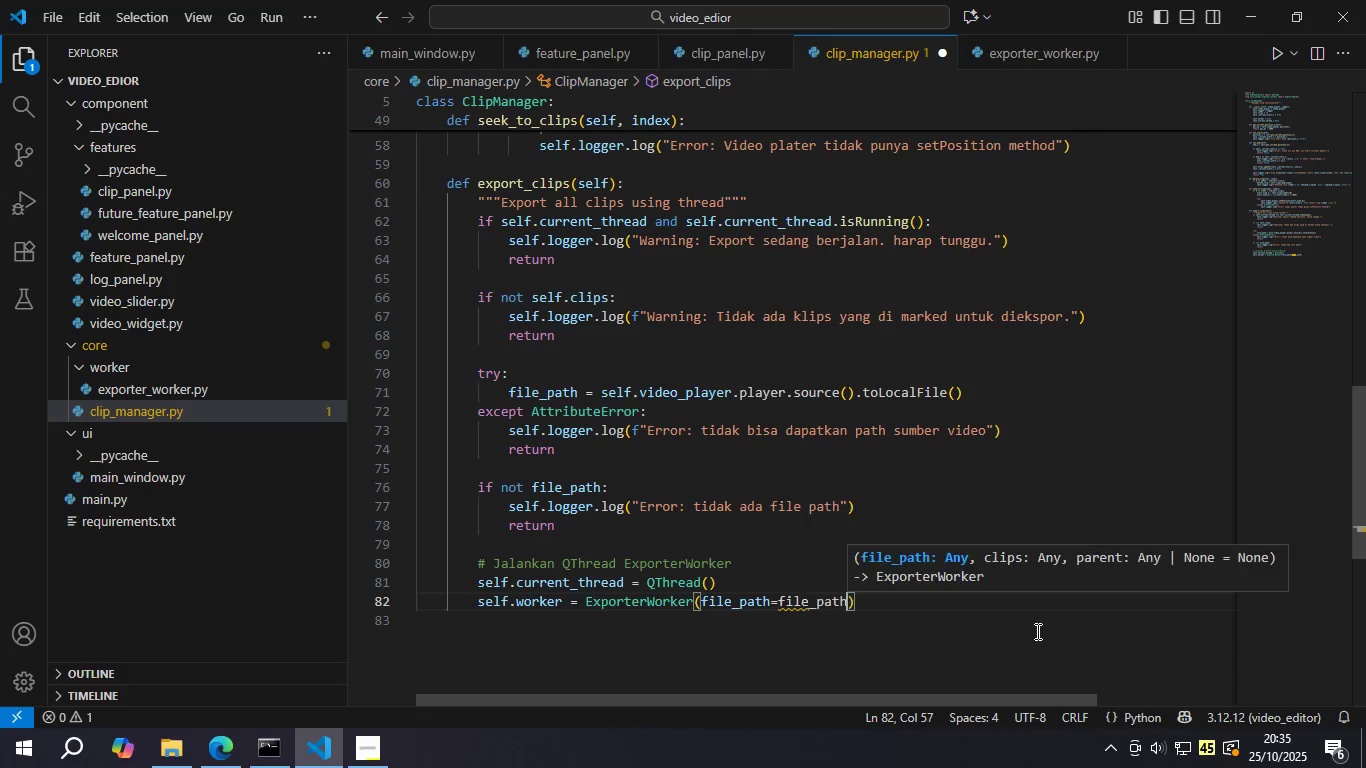 
key(Enter)
 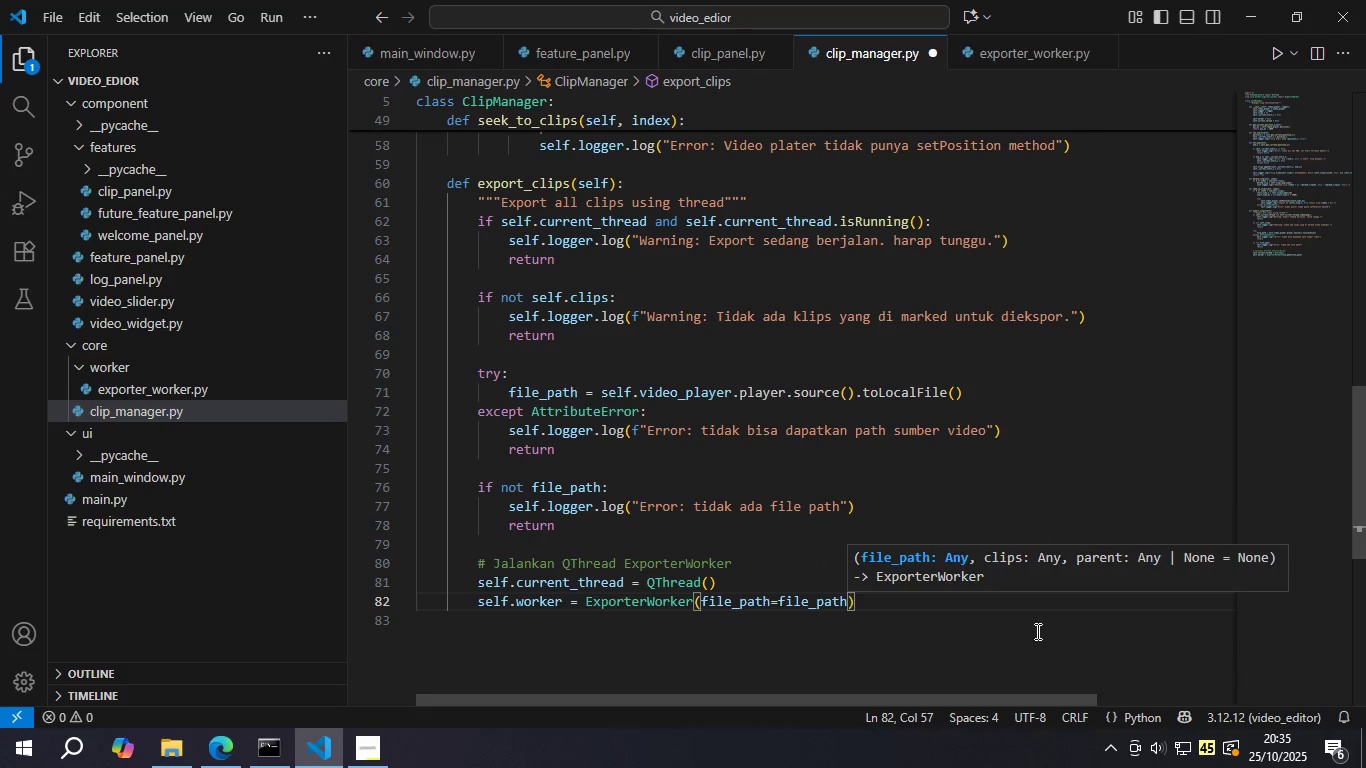 
type(, w)
key(Backspace)
type(self)
 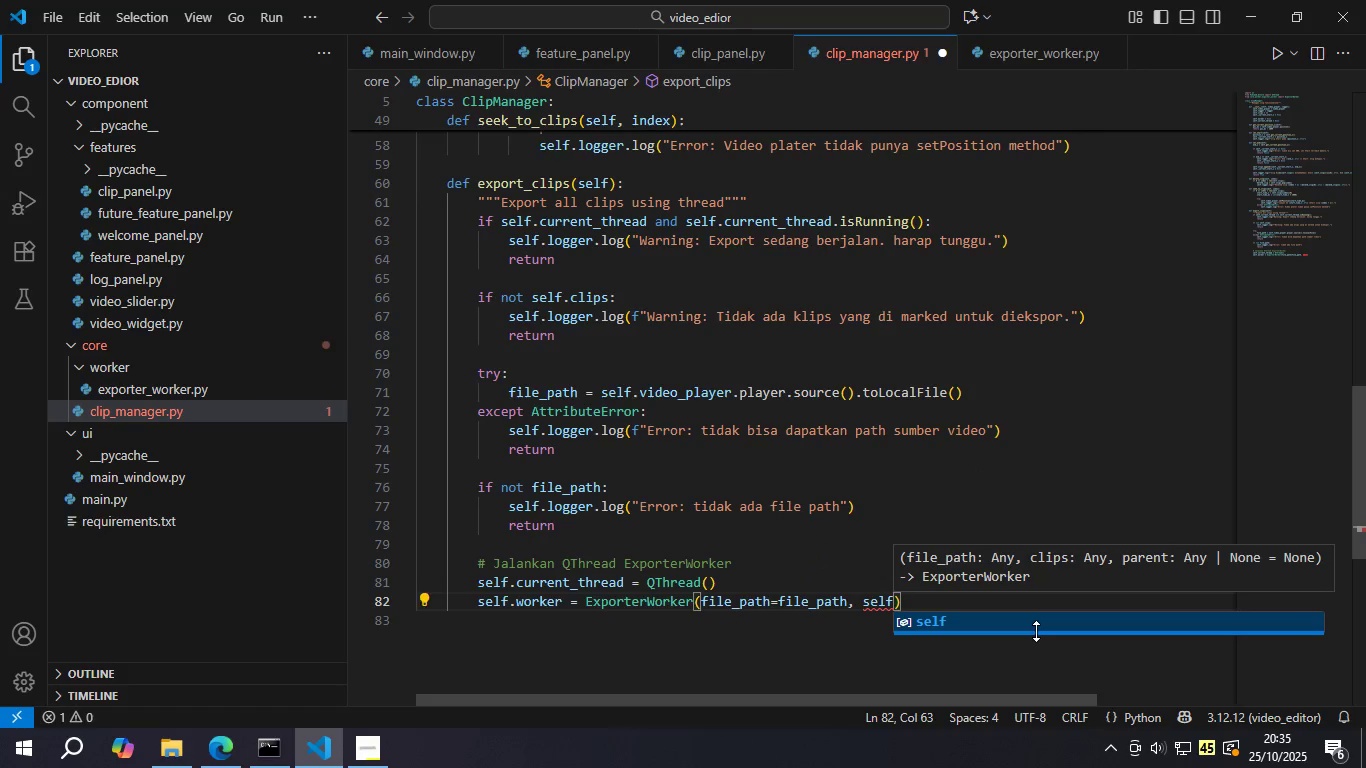 
key(Enter)
 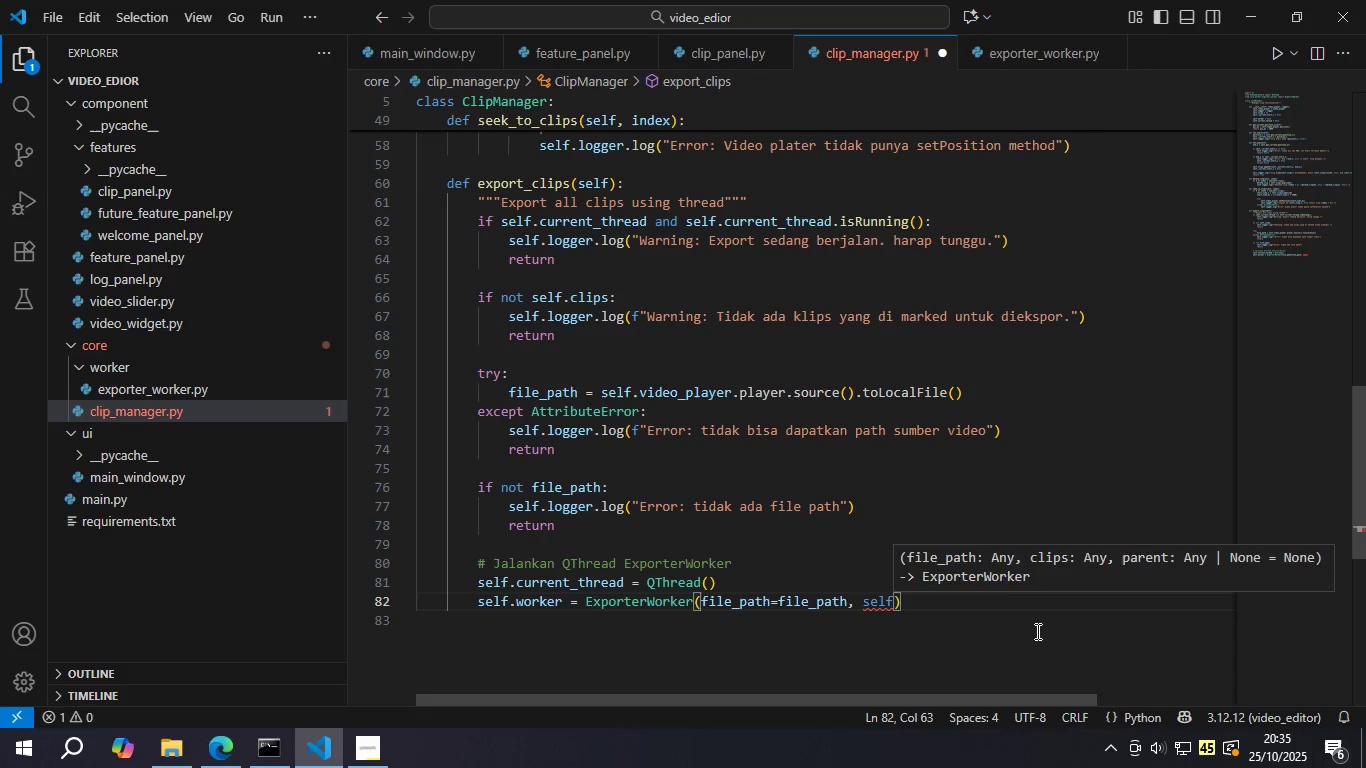 
key(Backspace)
 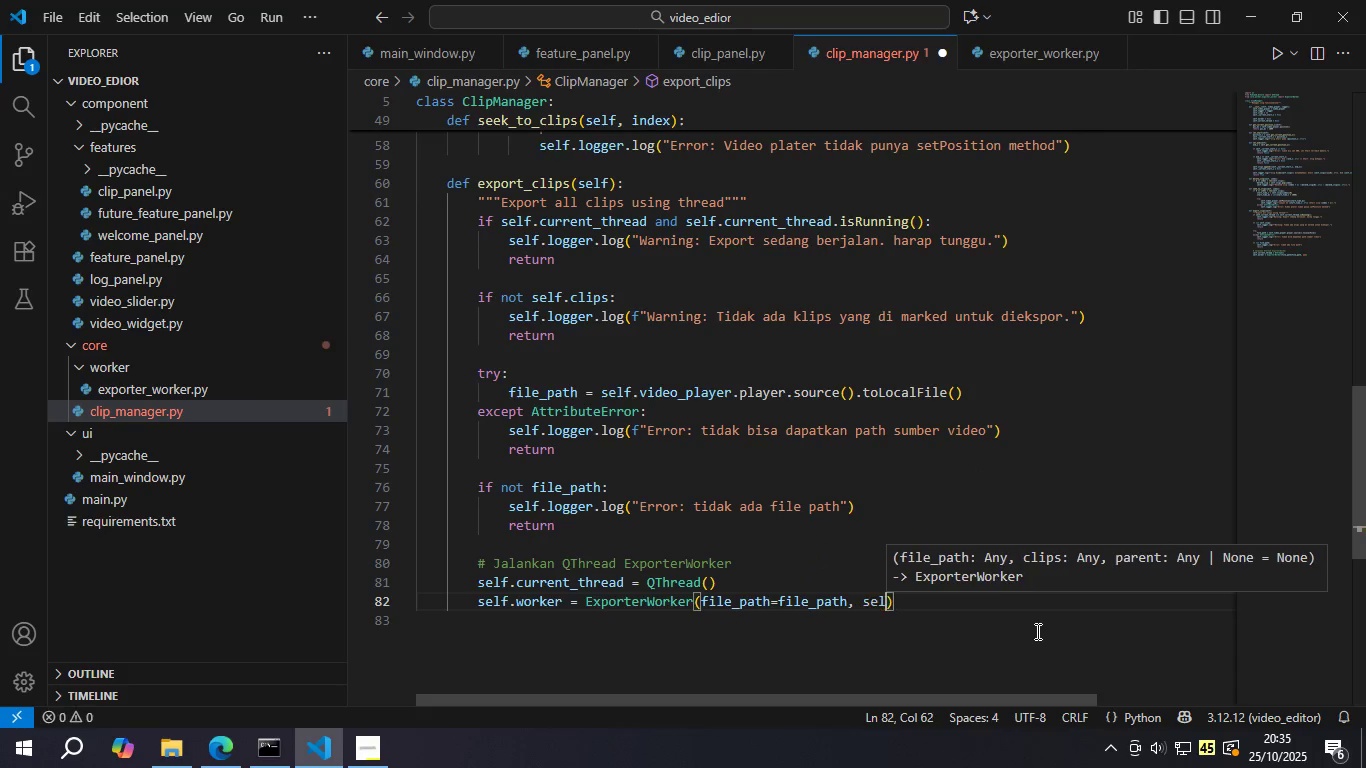 
key(Backspace)
 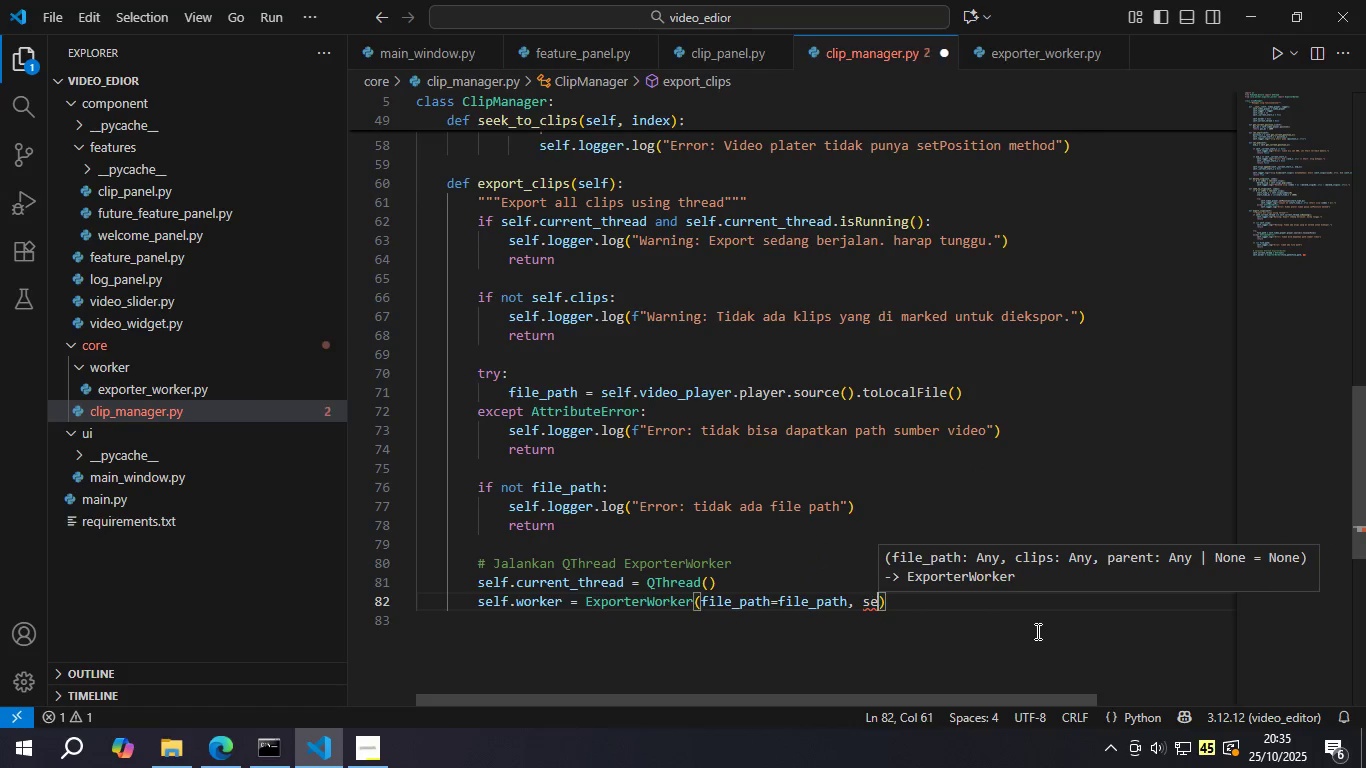 
key(Backspace)
 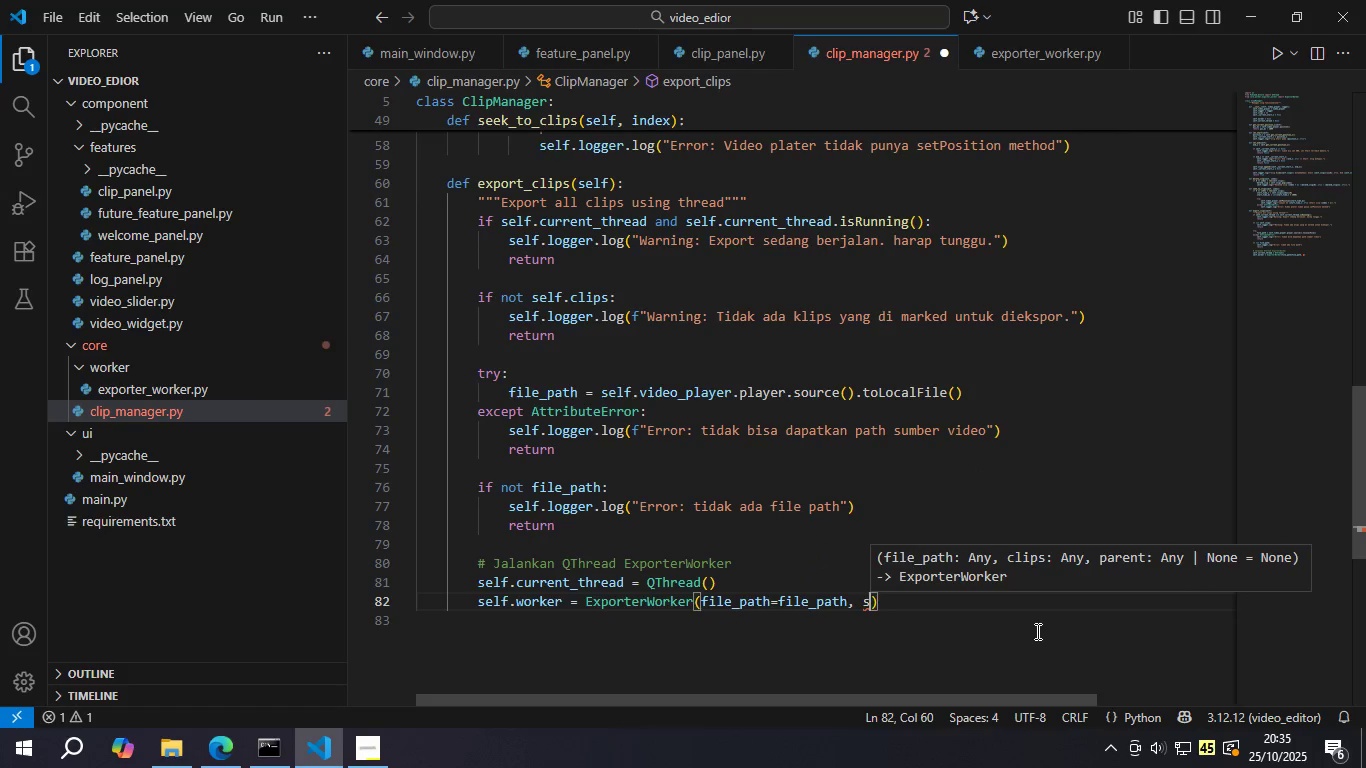 
key(Backspace)
 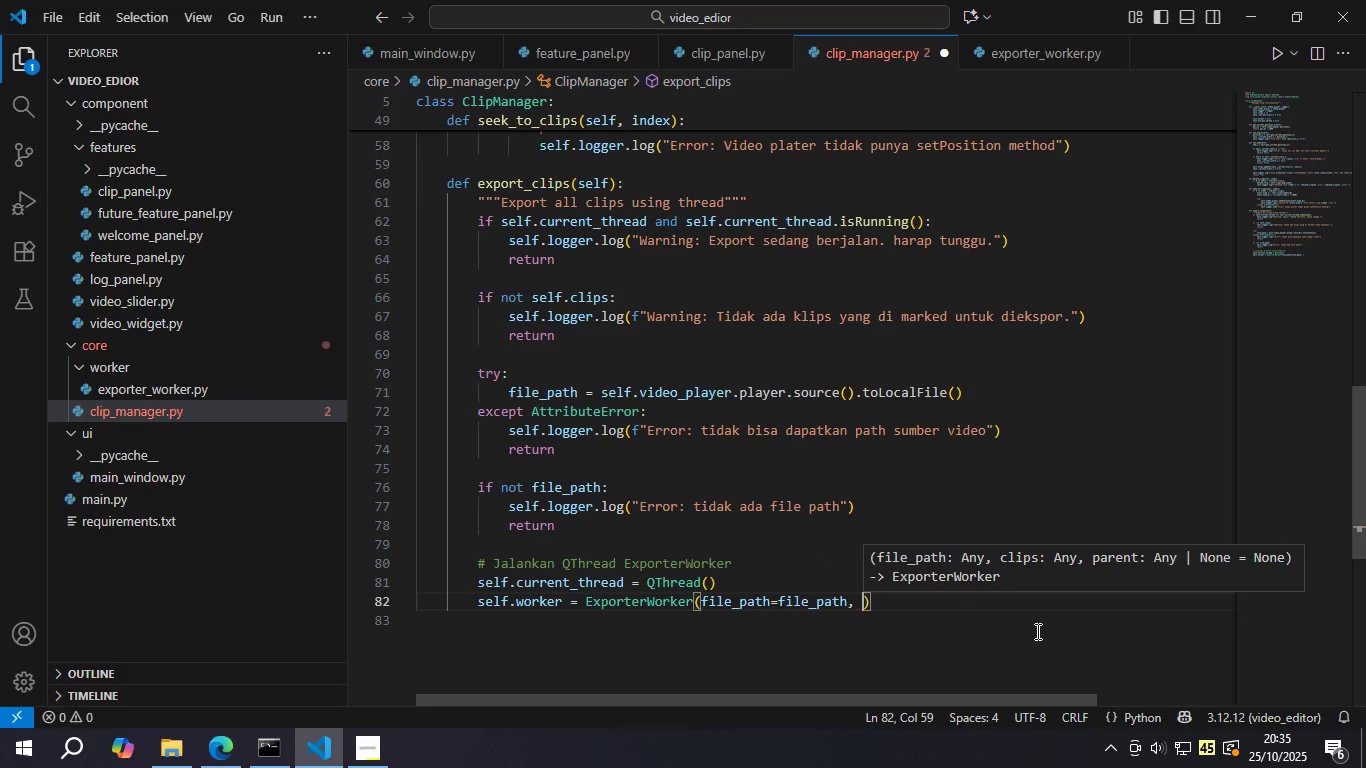 
key(C)
 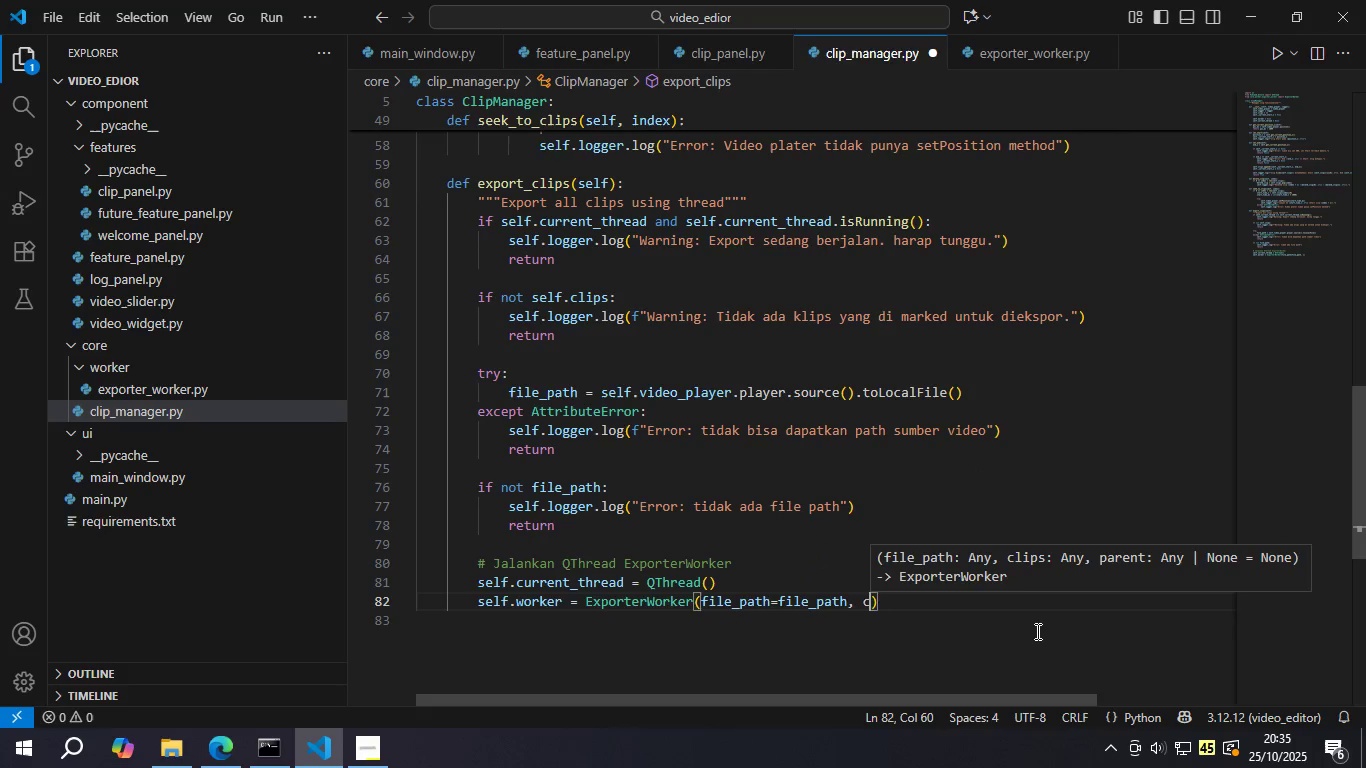 
key(Semicolon)
 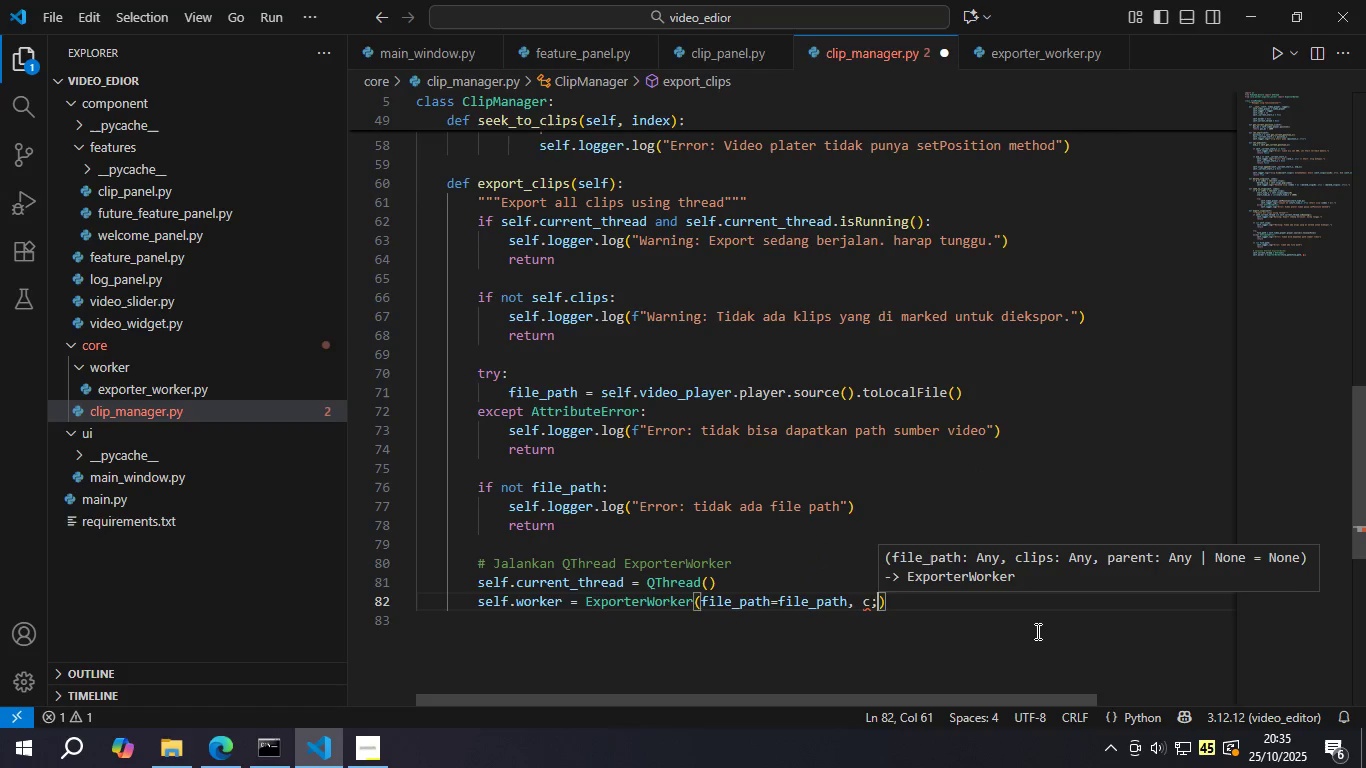 
key(Backspace)
 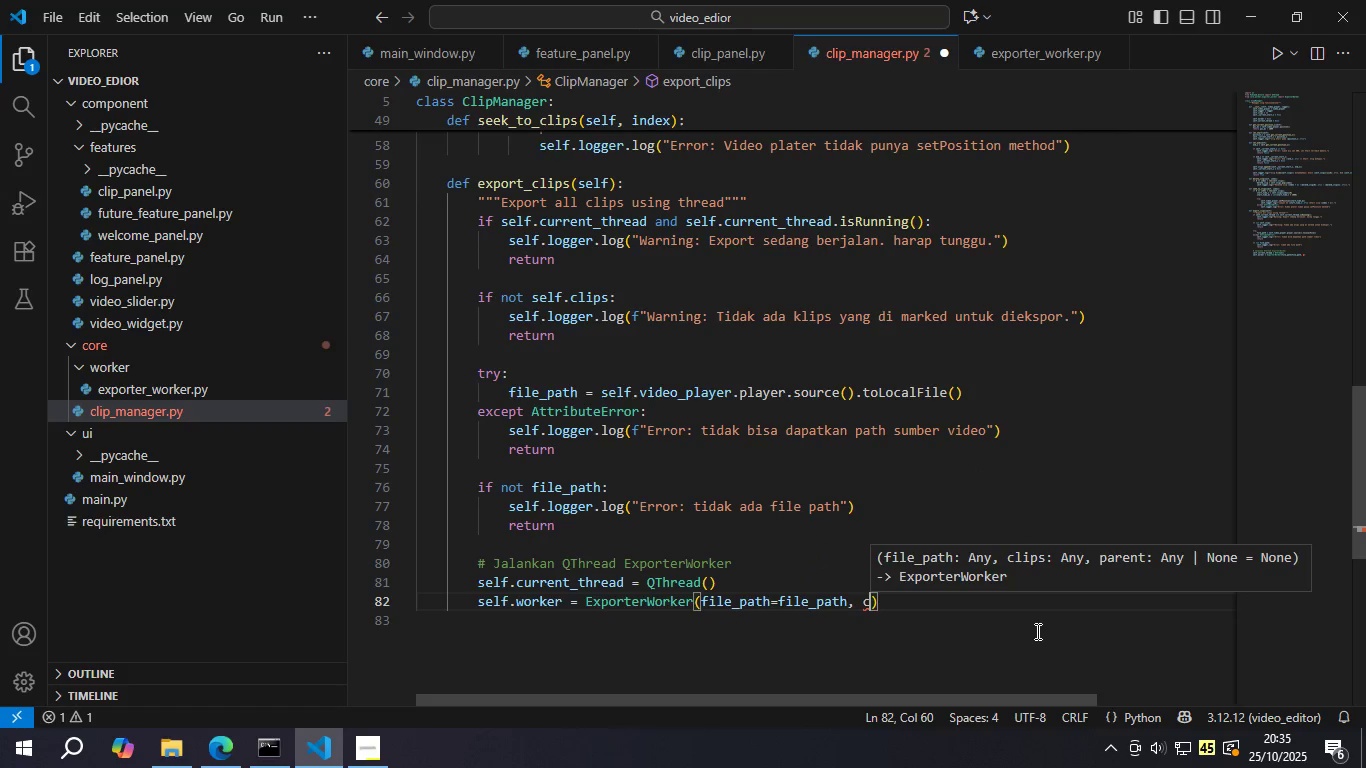 
key(L)
 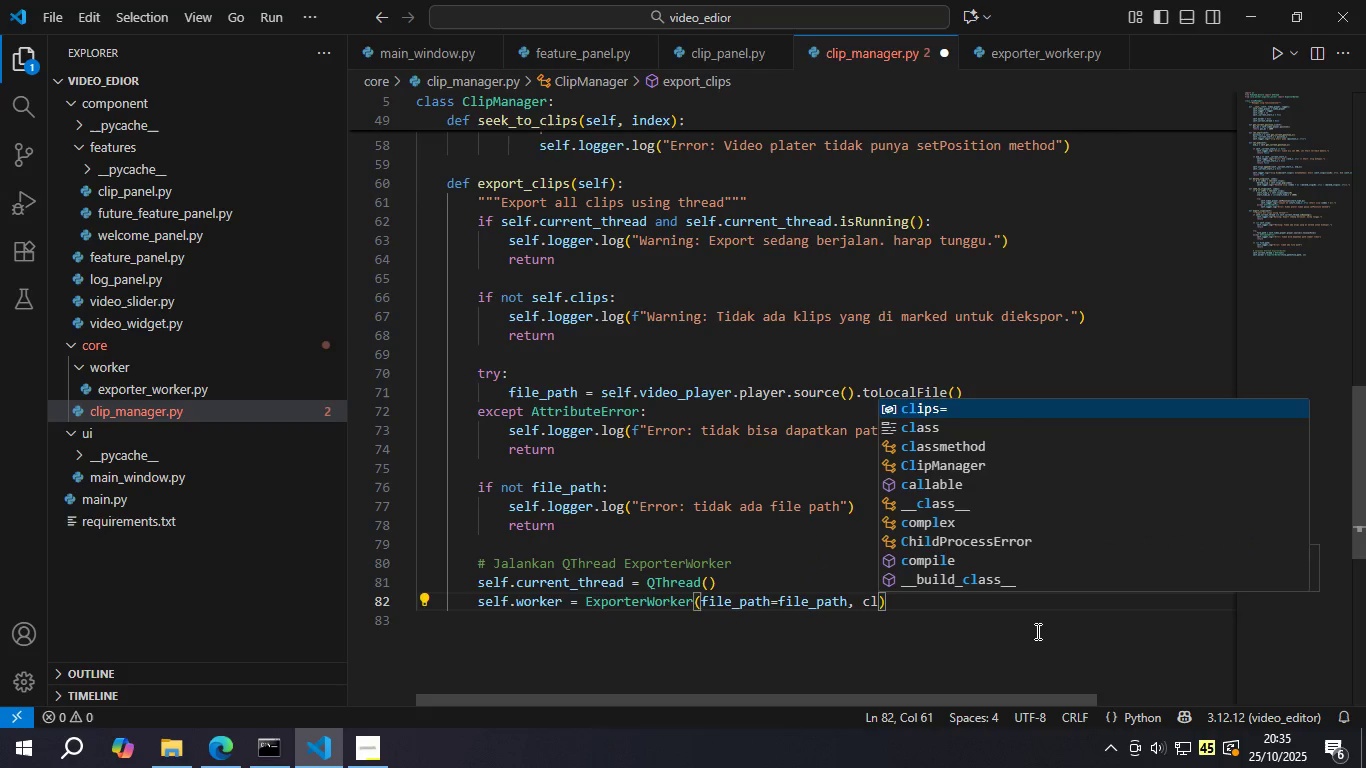 
key(Enter)
 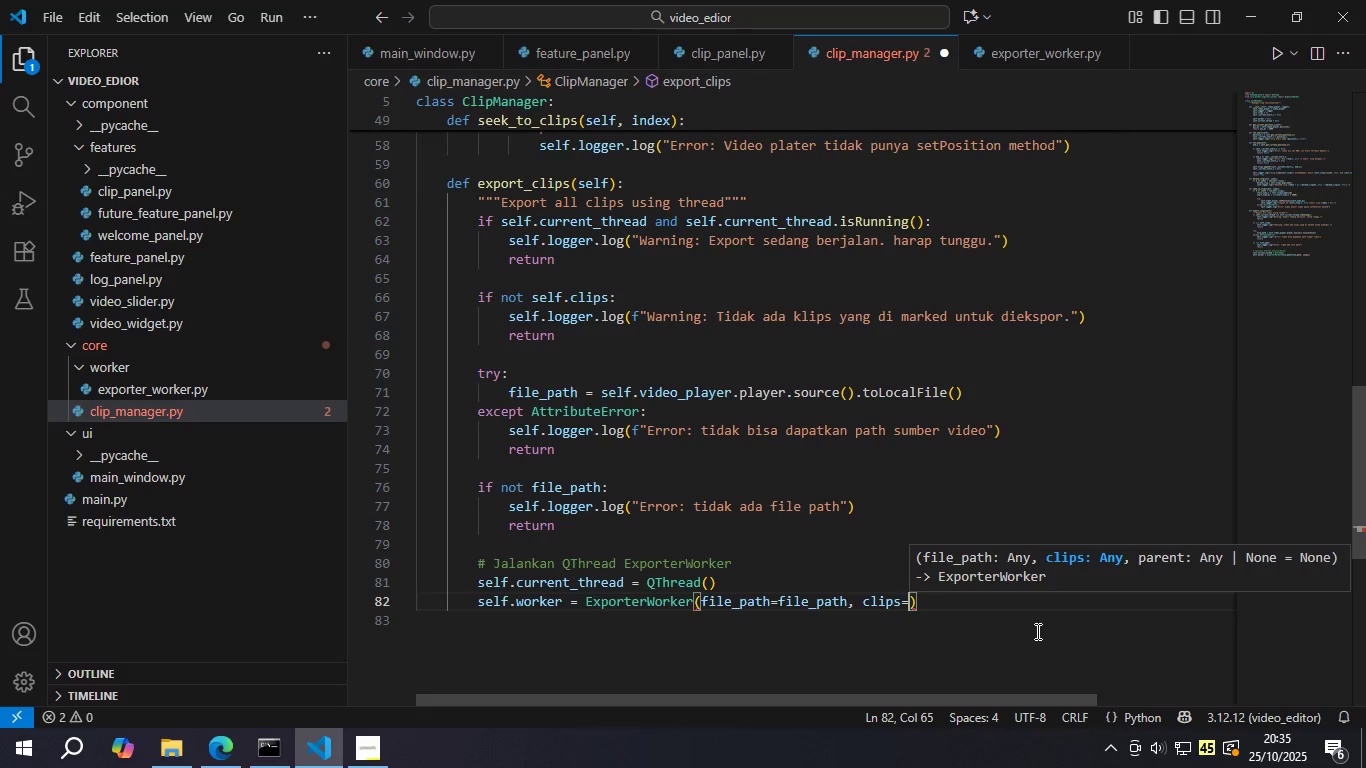 
type(self.c)
 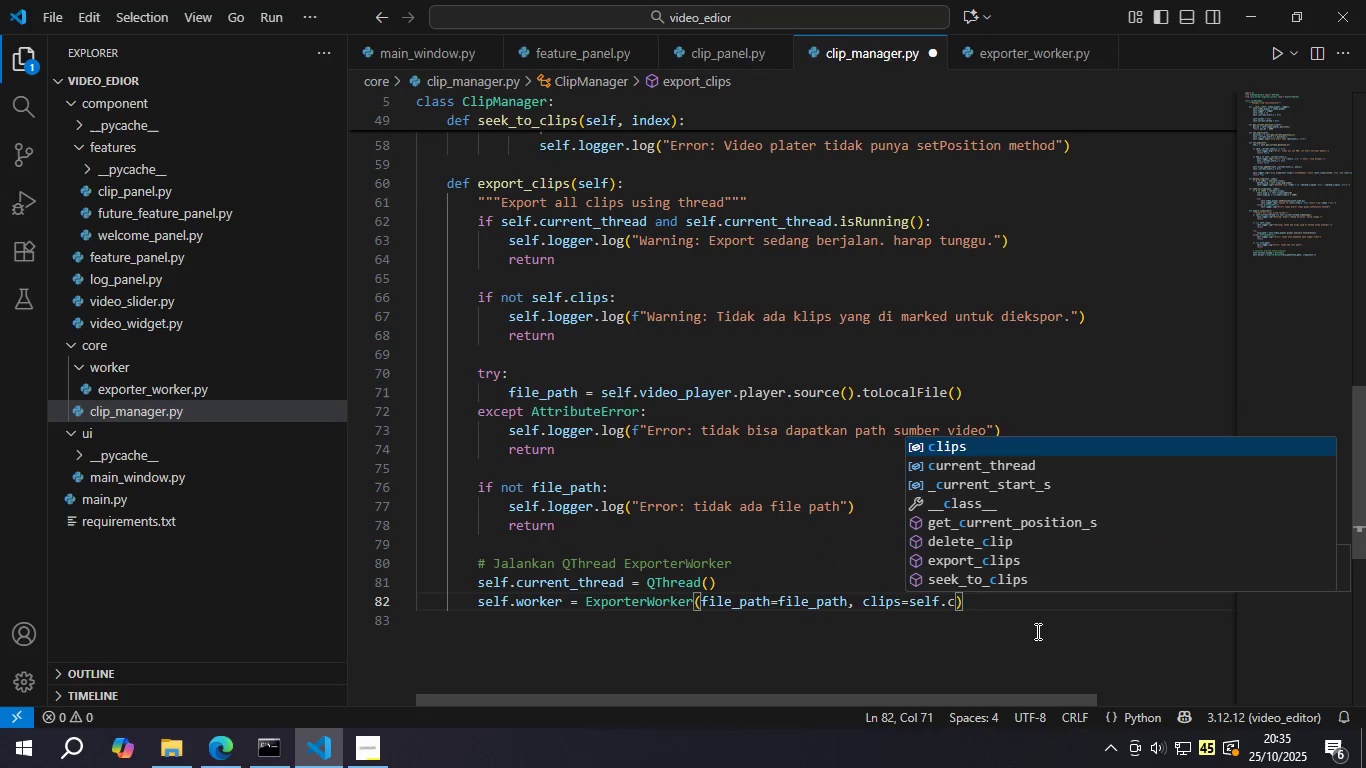 
key(Enter)
 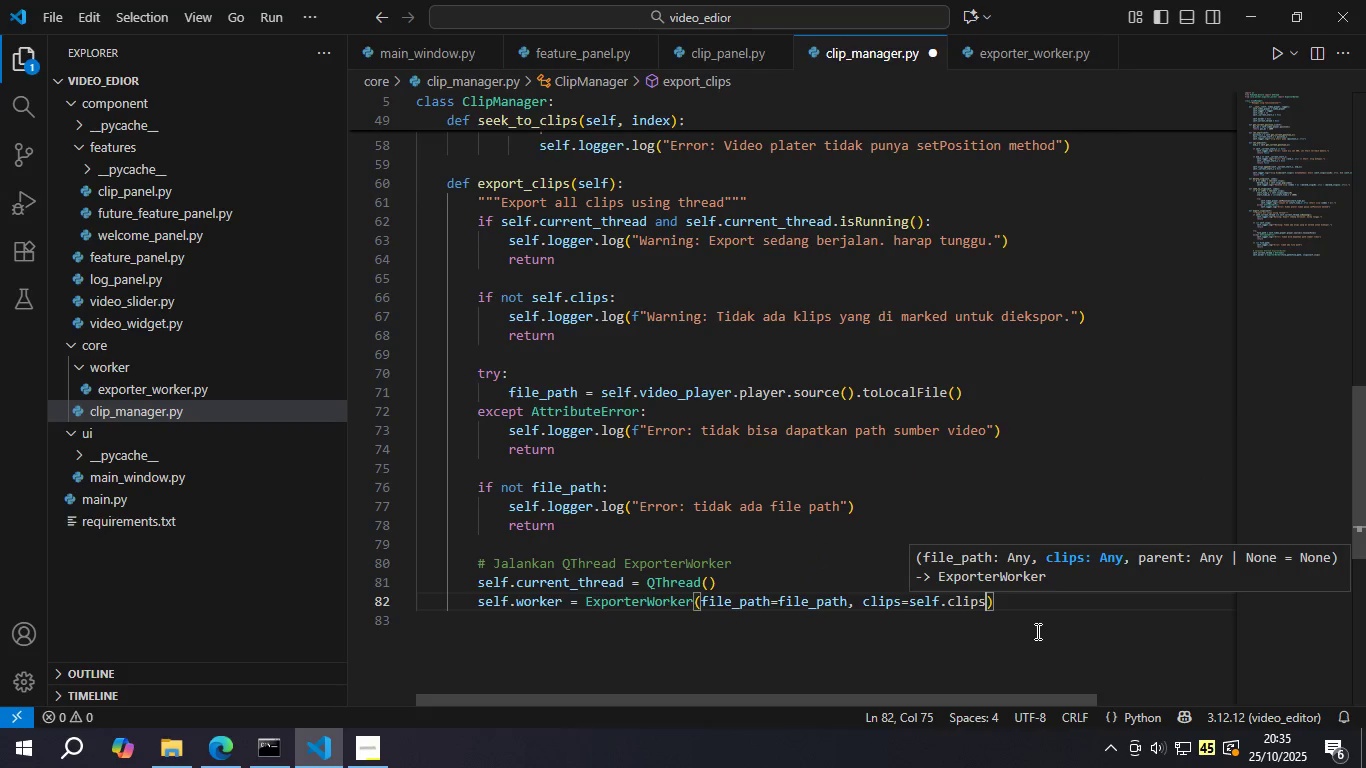 
key(Control+ControlLeft)
 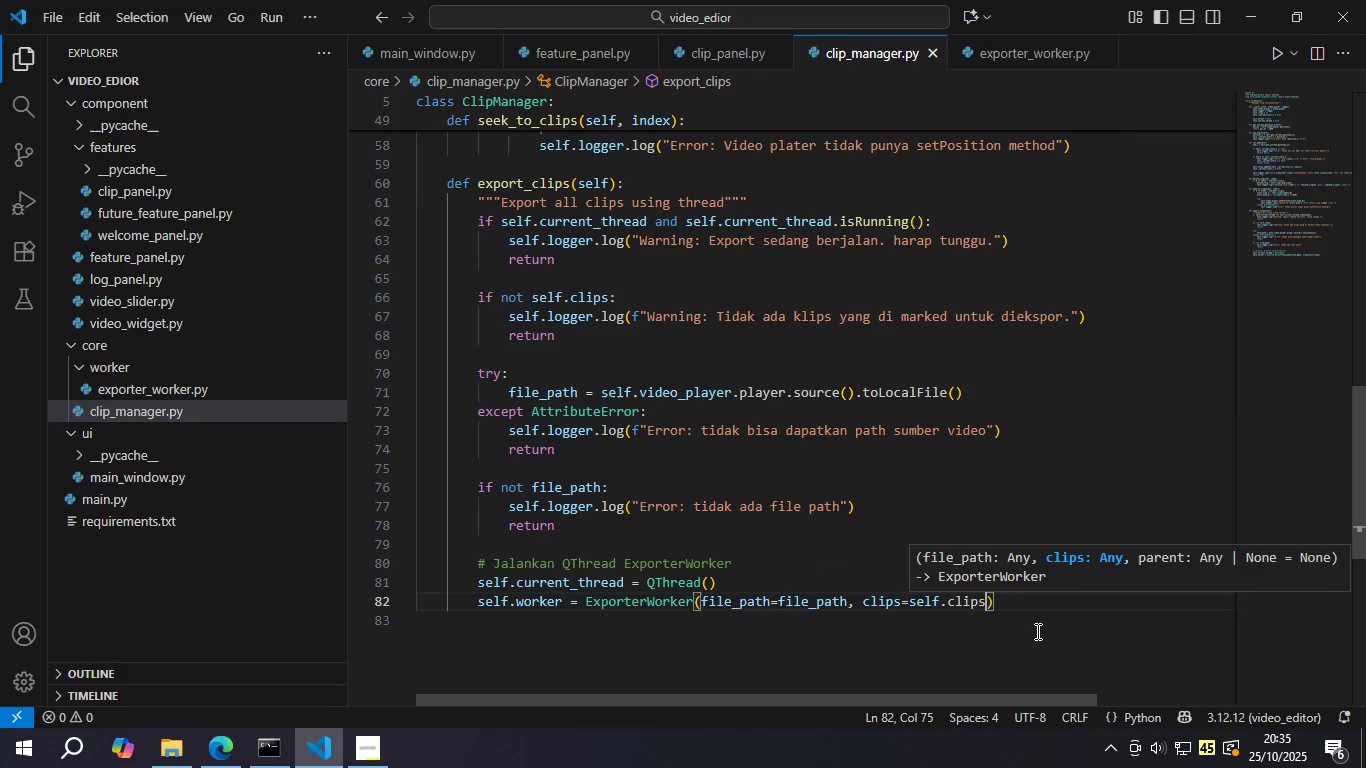 
key(Control+S)
 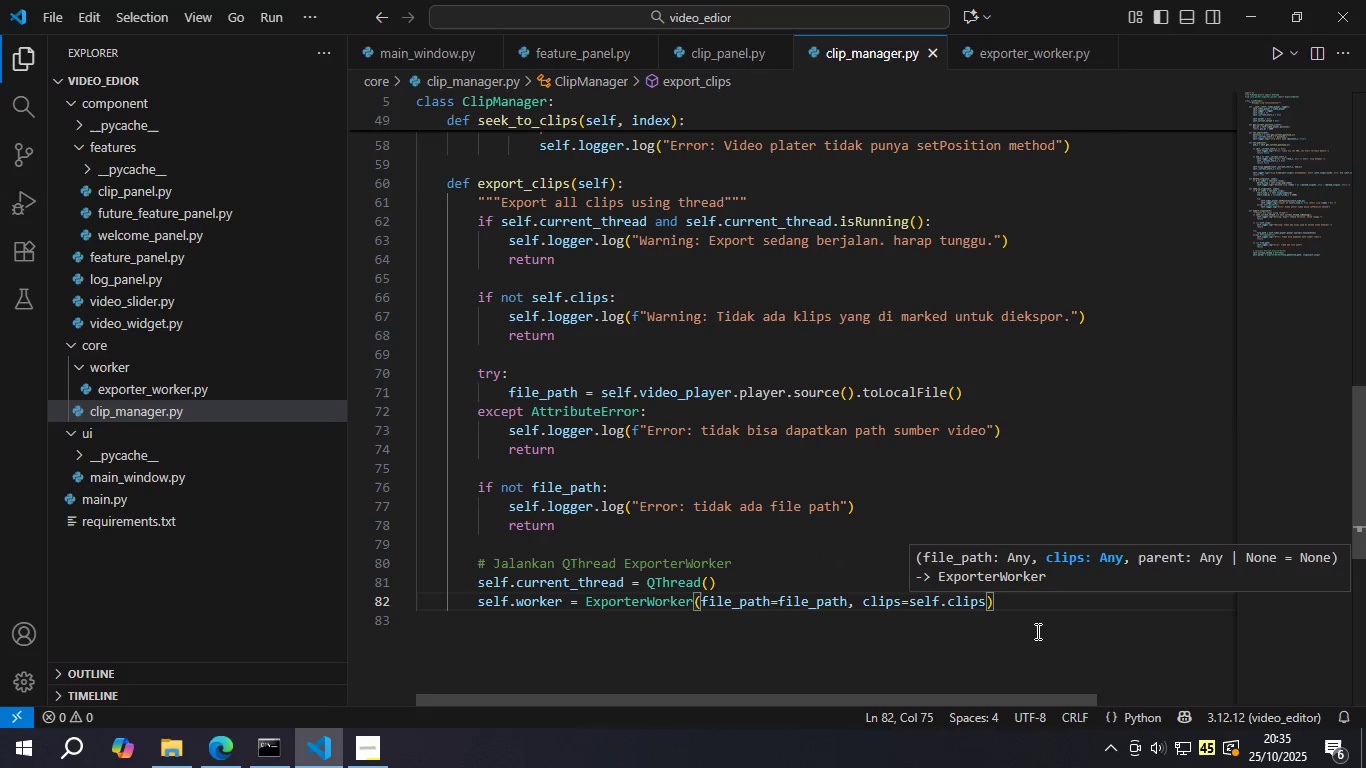 
key(ArrowRight)
 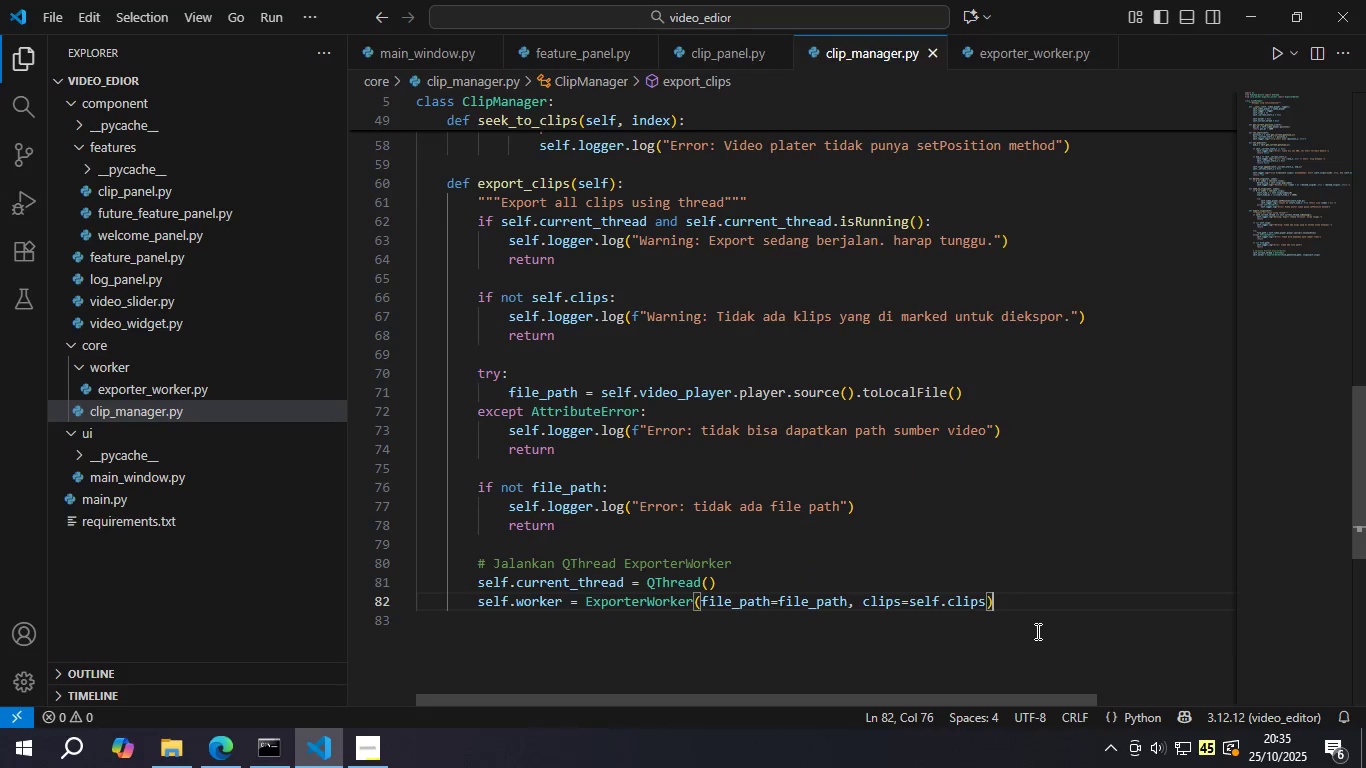 
key(Enter)
 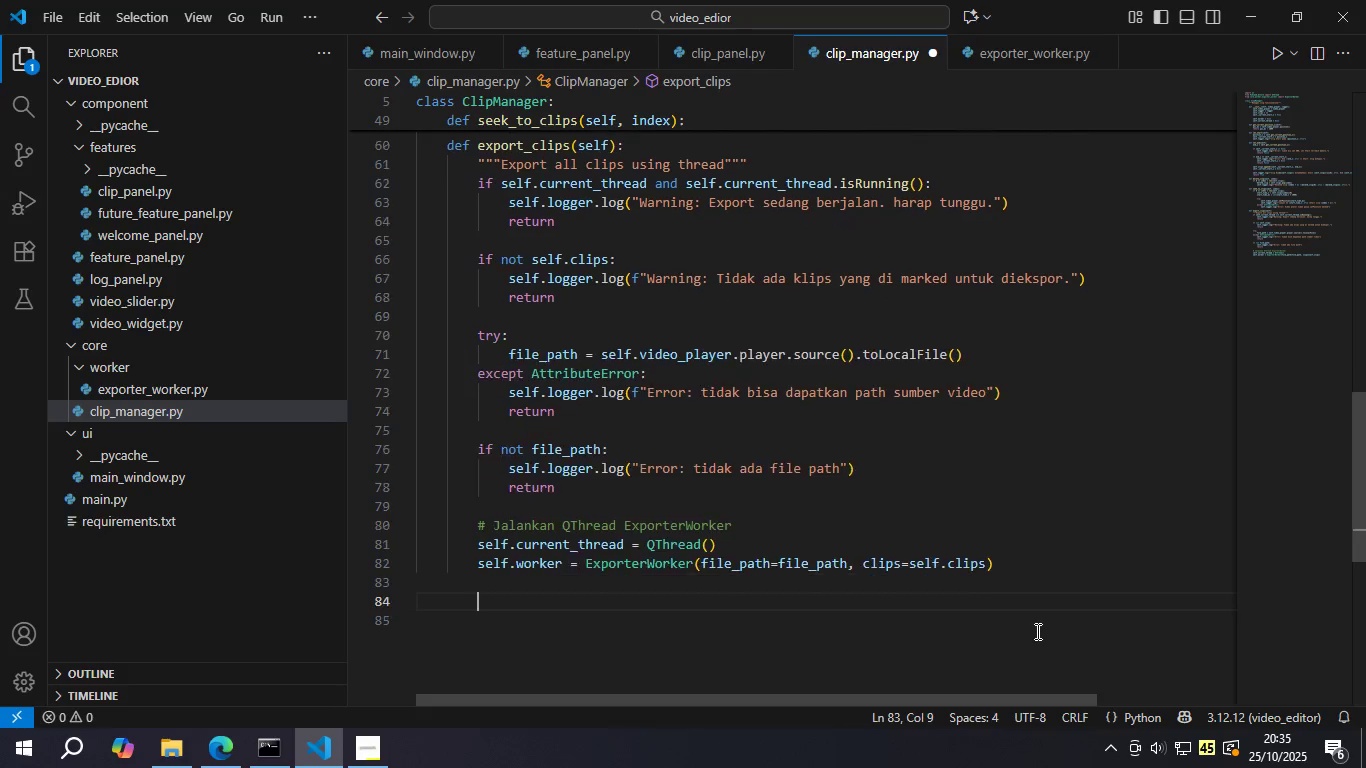 
key(Enter)
 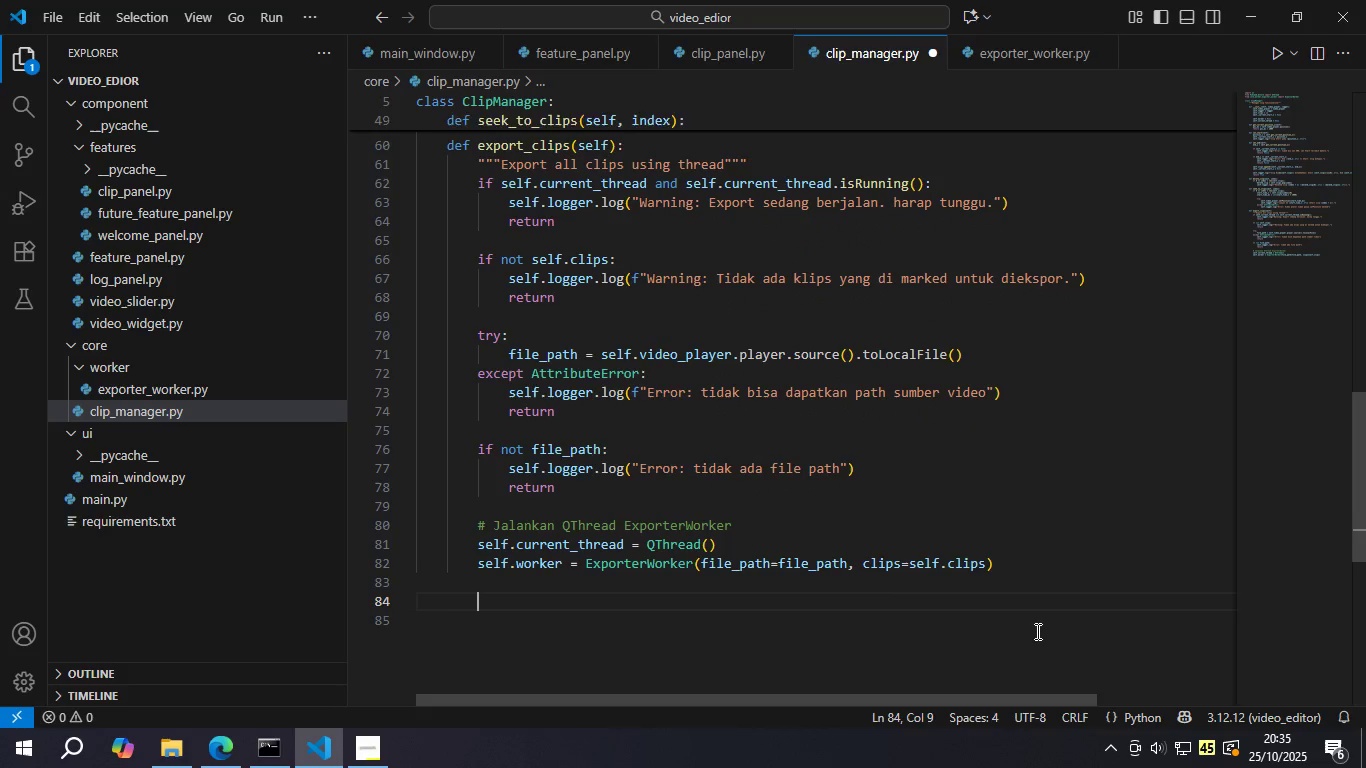 
key(Backspace)
 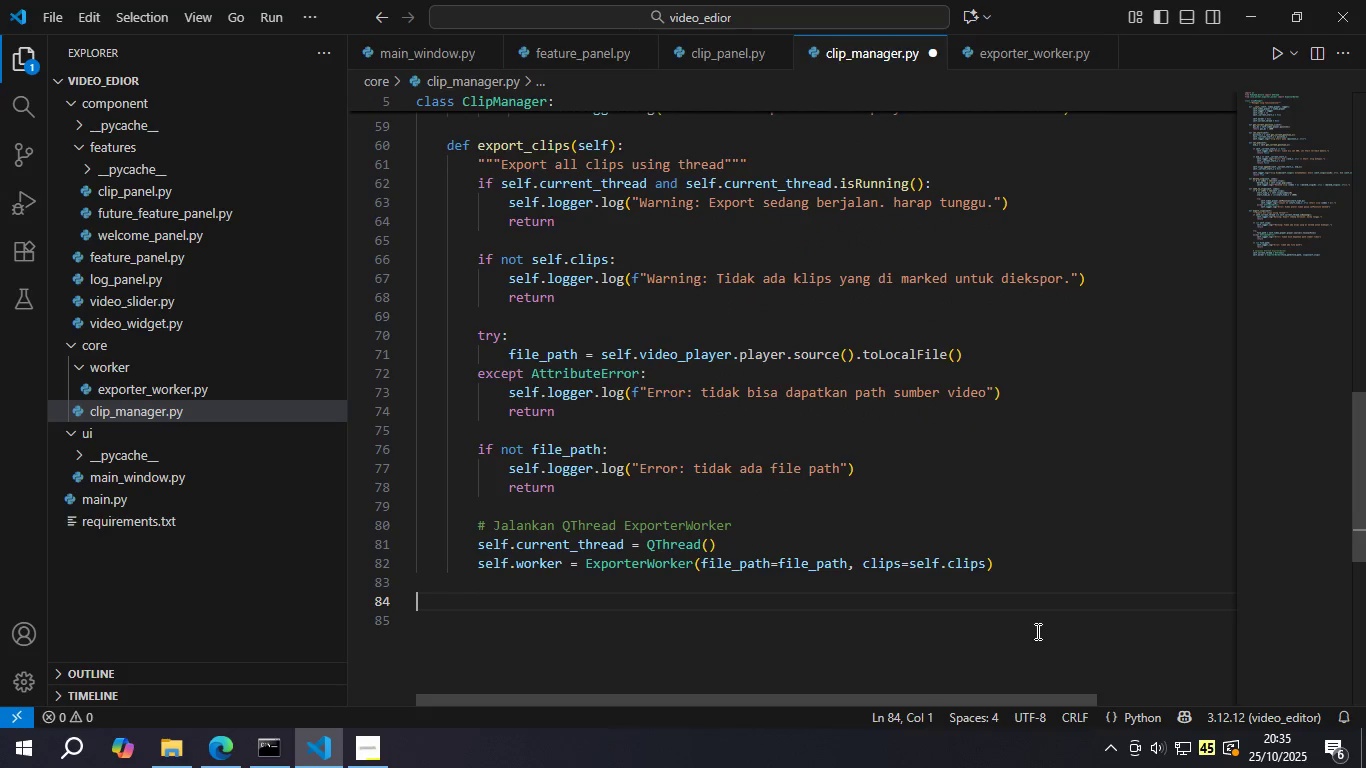 
key(Backspace)
 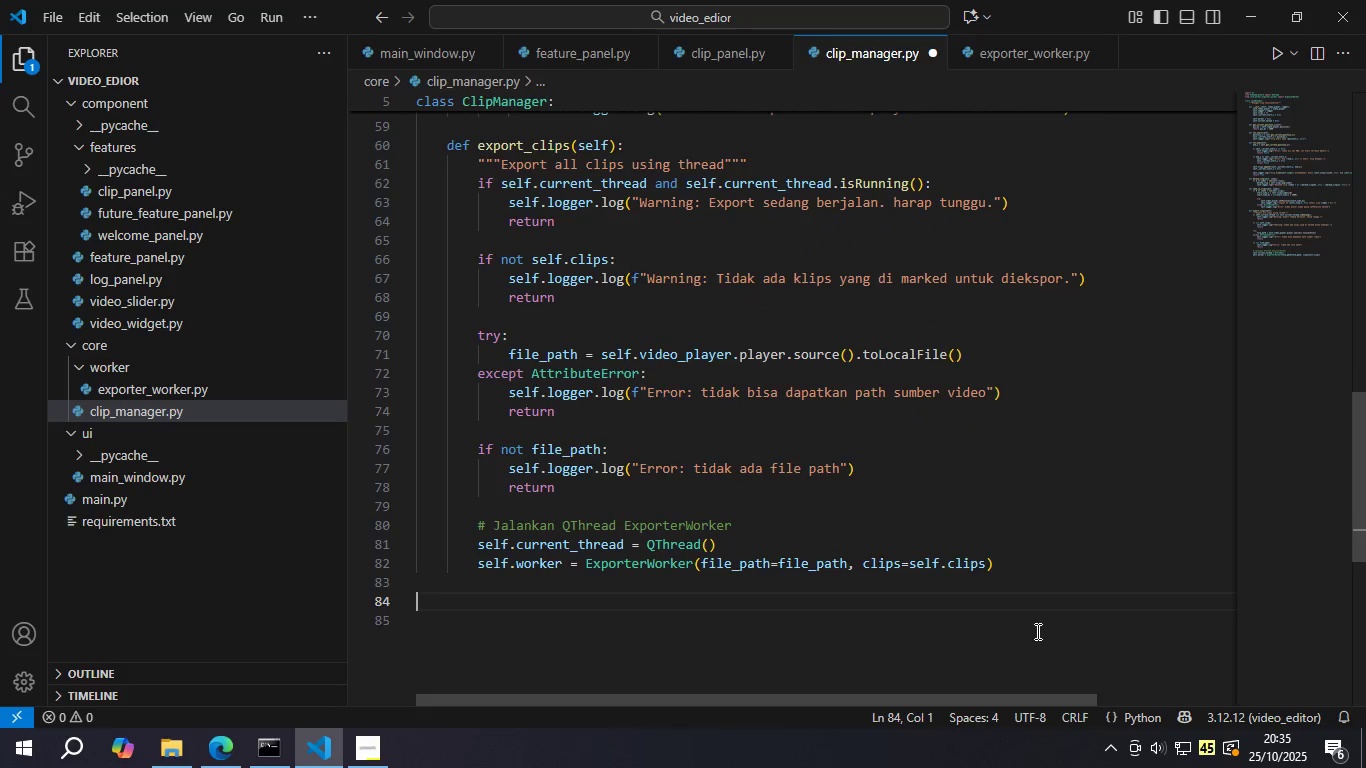 
key(Backspace)
 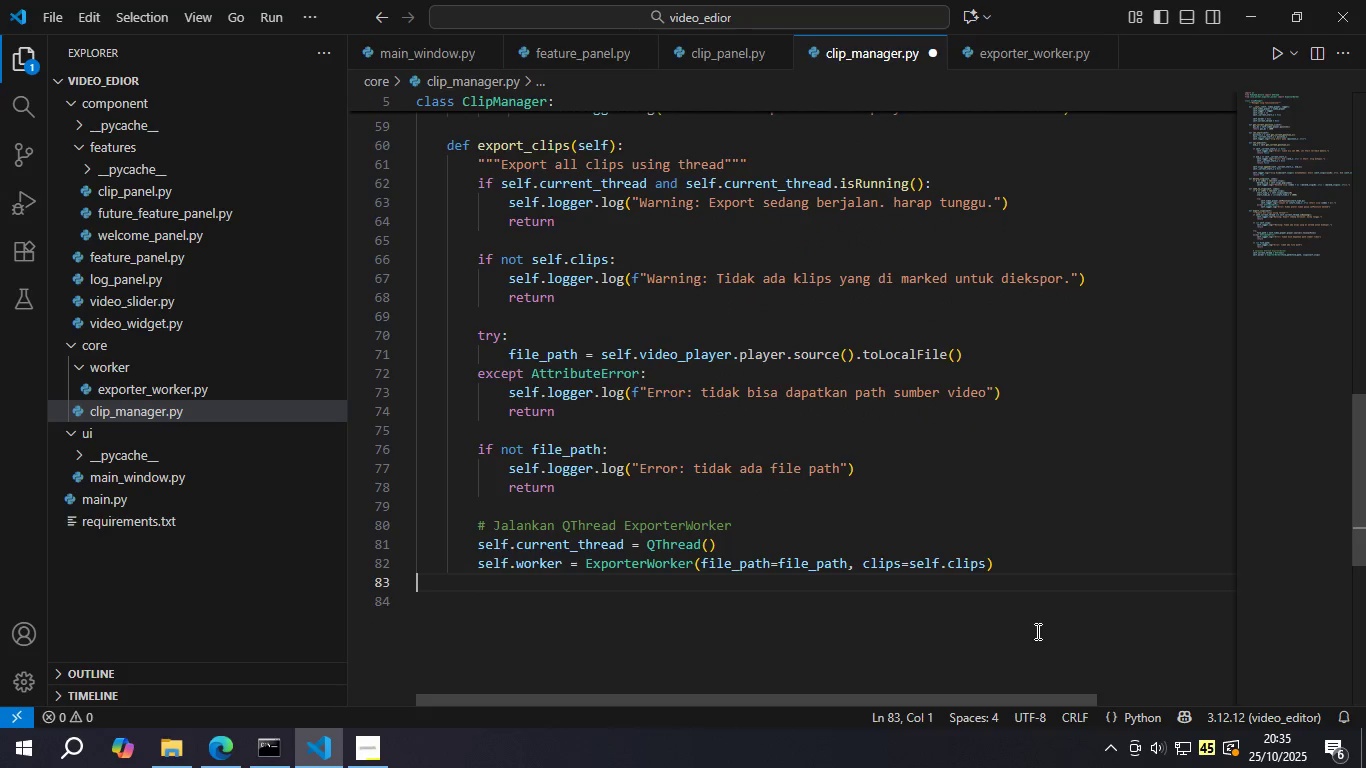 
key(Backspace)
 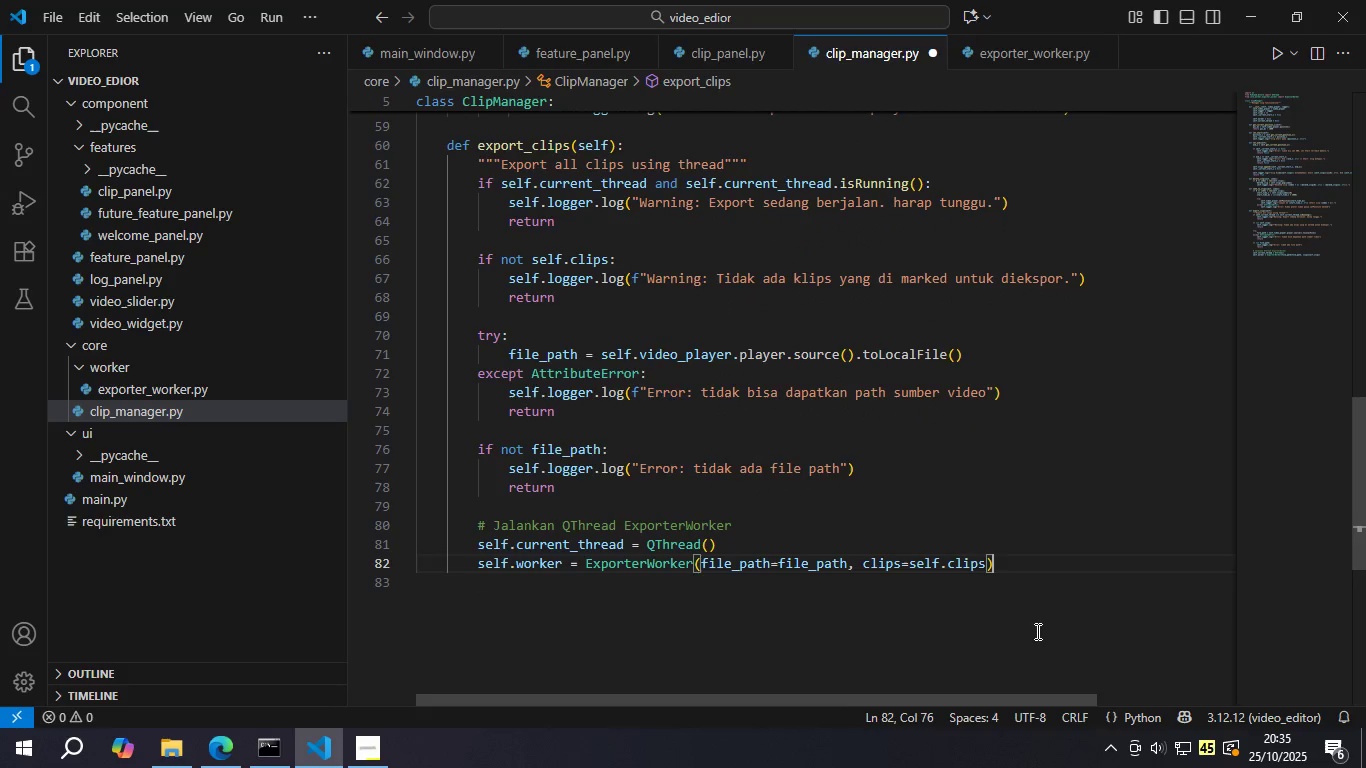 
key(Enter)
 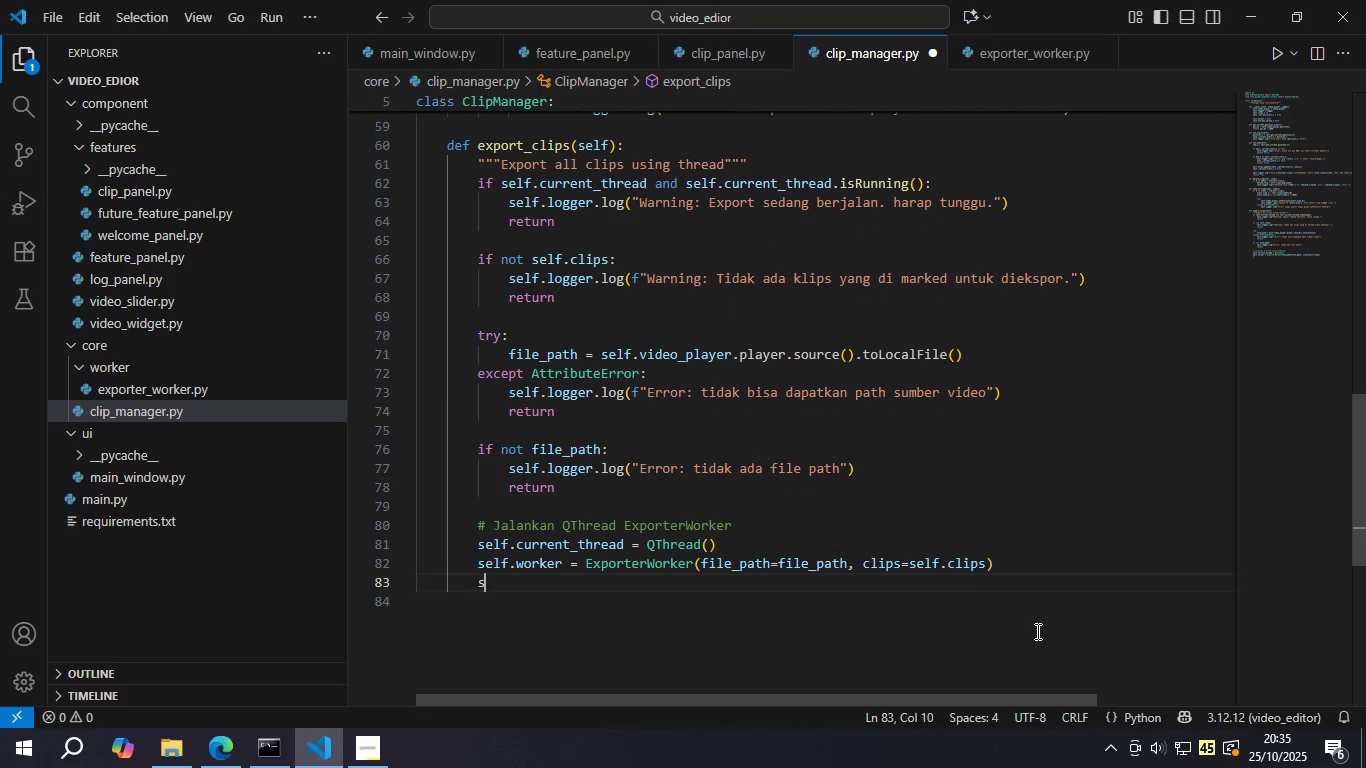 
type(self.woerker )
key(Backspace)
key(Backspace)
key(Backspace)
key(Backspace)
key(Backspace)
key(Backspace)
type(rler )
key(Backspace)
key(Backspace)
key(Backspace)
key(Backspace)
type(ker )
key(Backspace)
type(.move)
 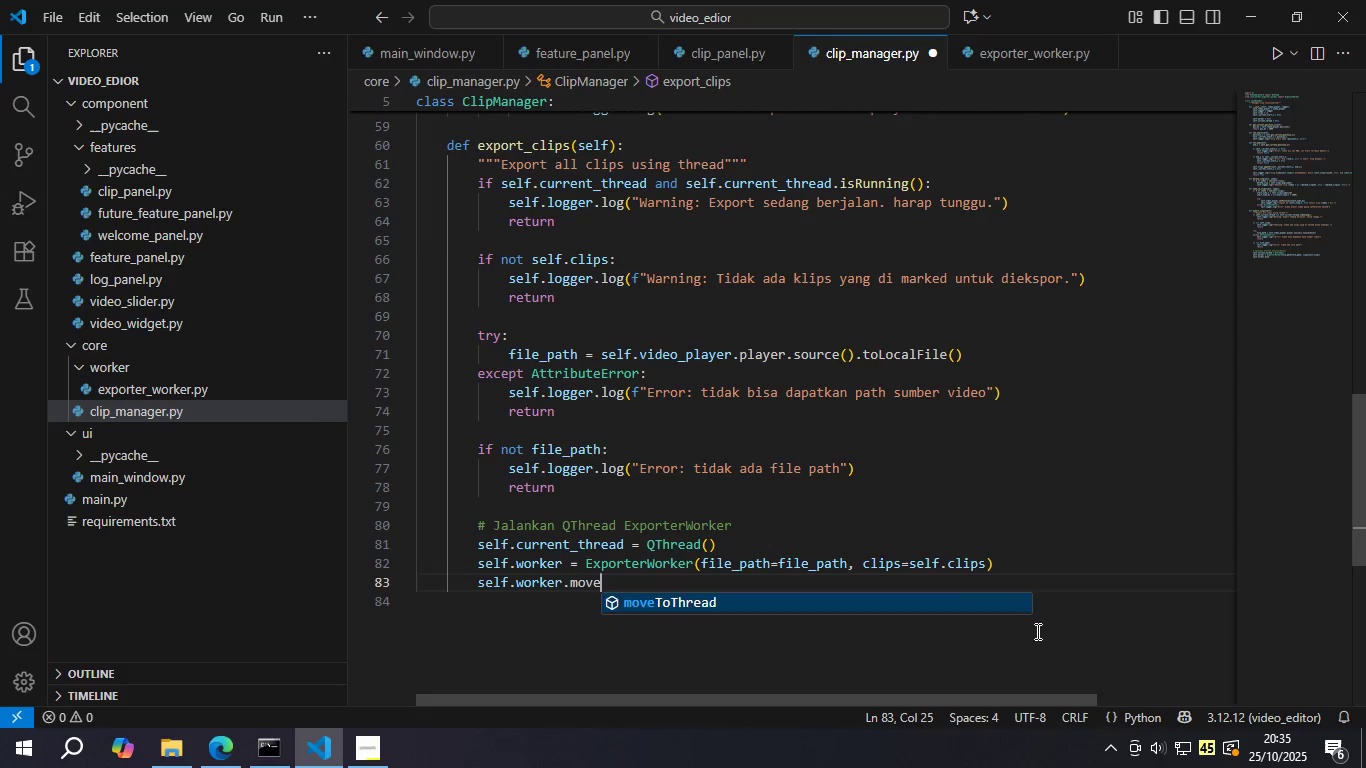 
key(Enter)
 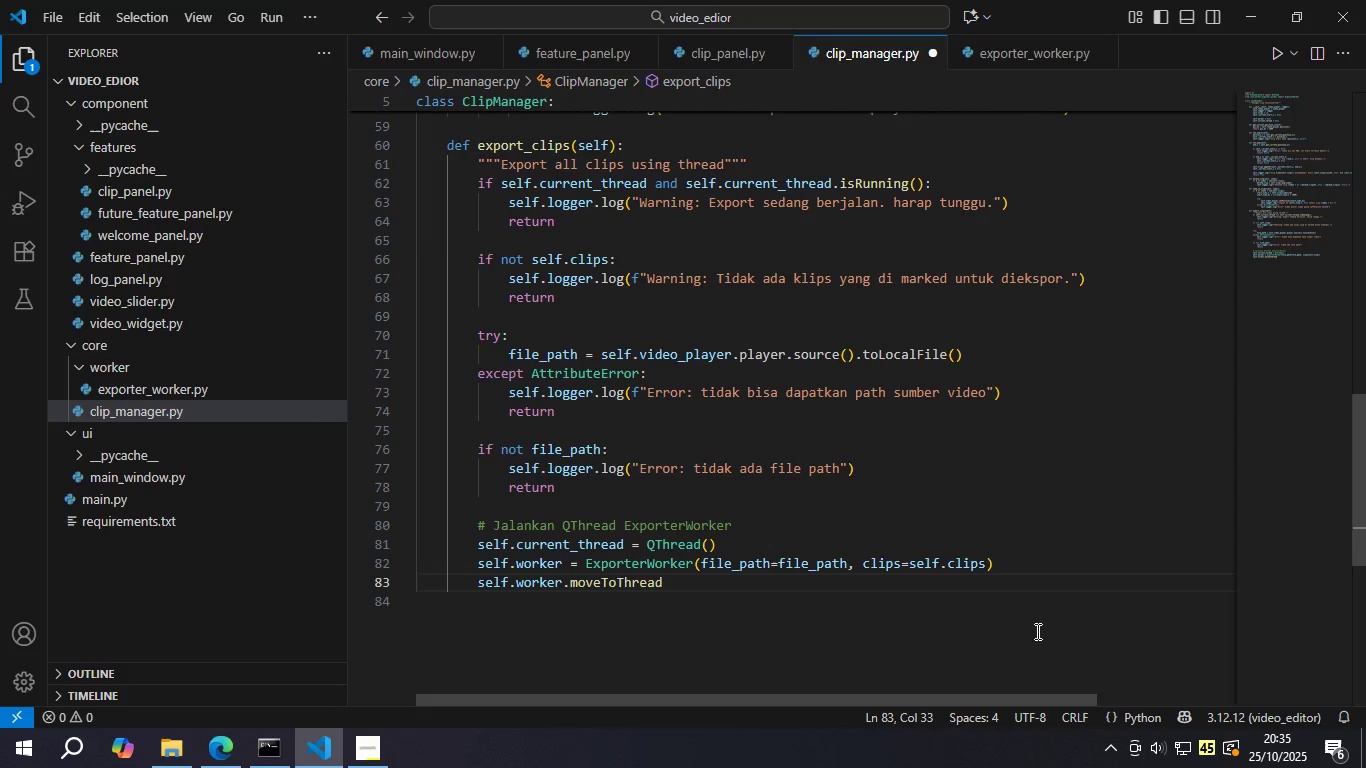 
type((sefl)
key(Backspace)
key(Backspace)
type(lf.ci)
key(Backspace)
type(ure)
 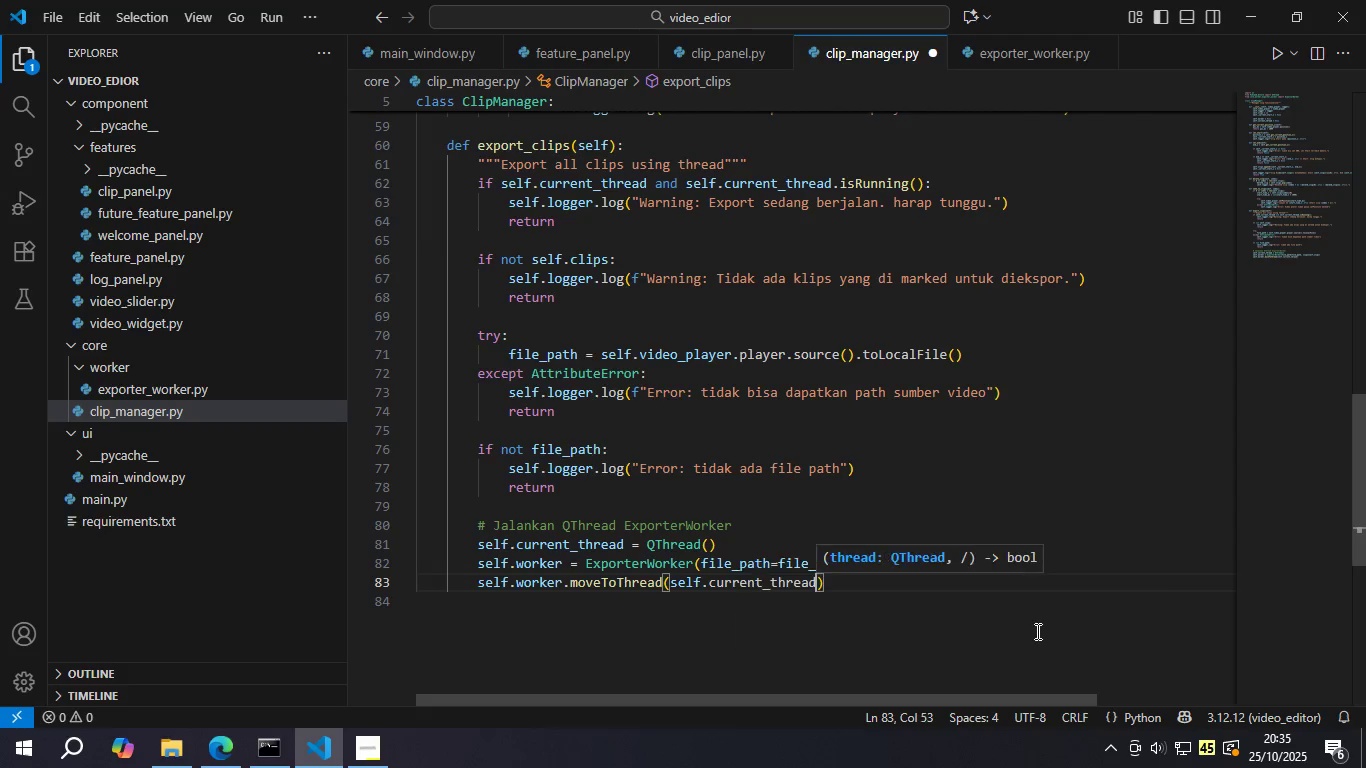 
key(Enter)
 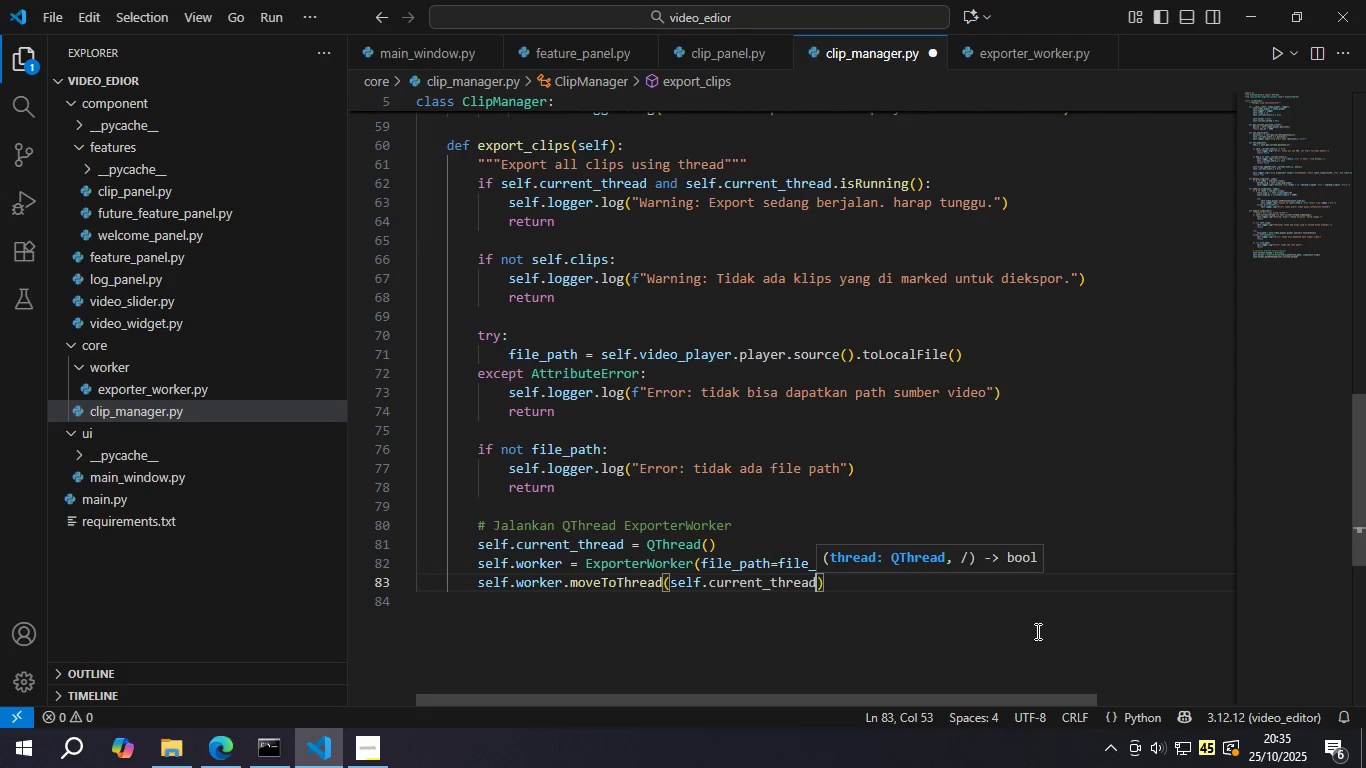 
key(Control+ControlLeft)
 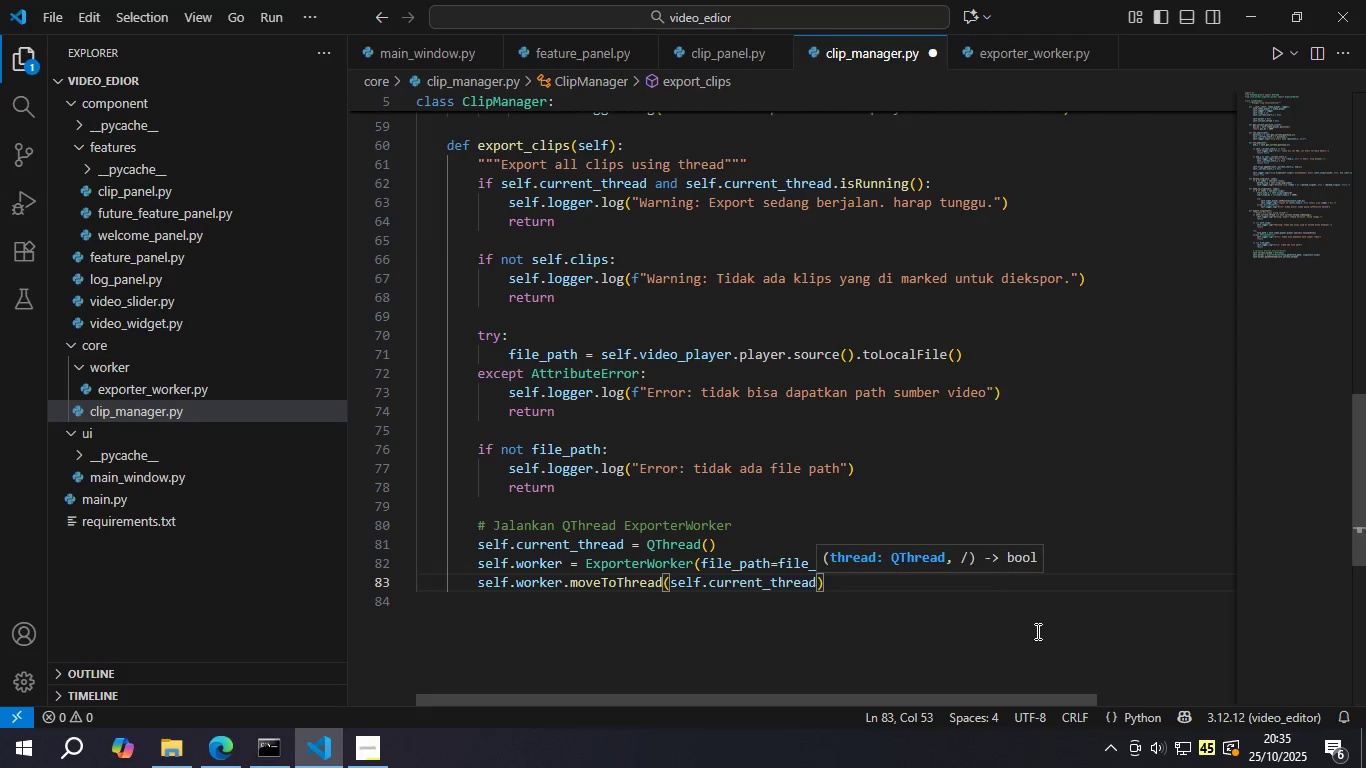 
key(Control+S)
 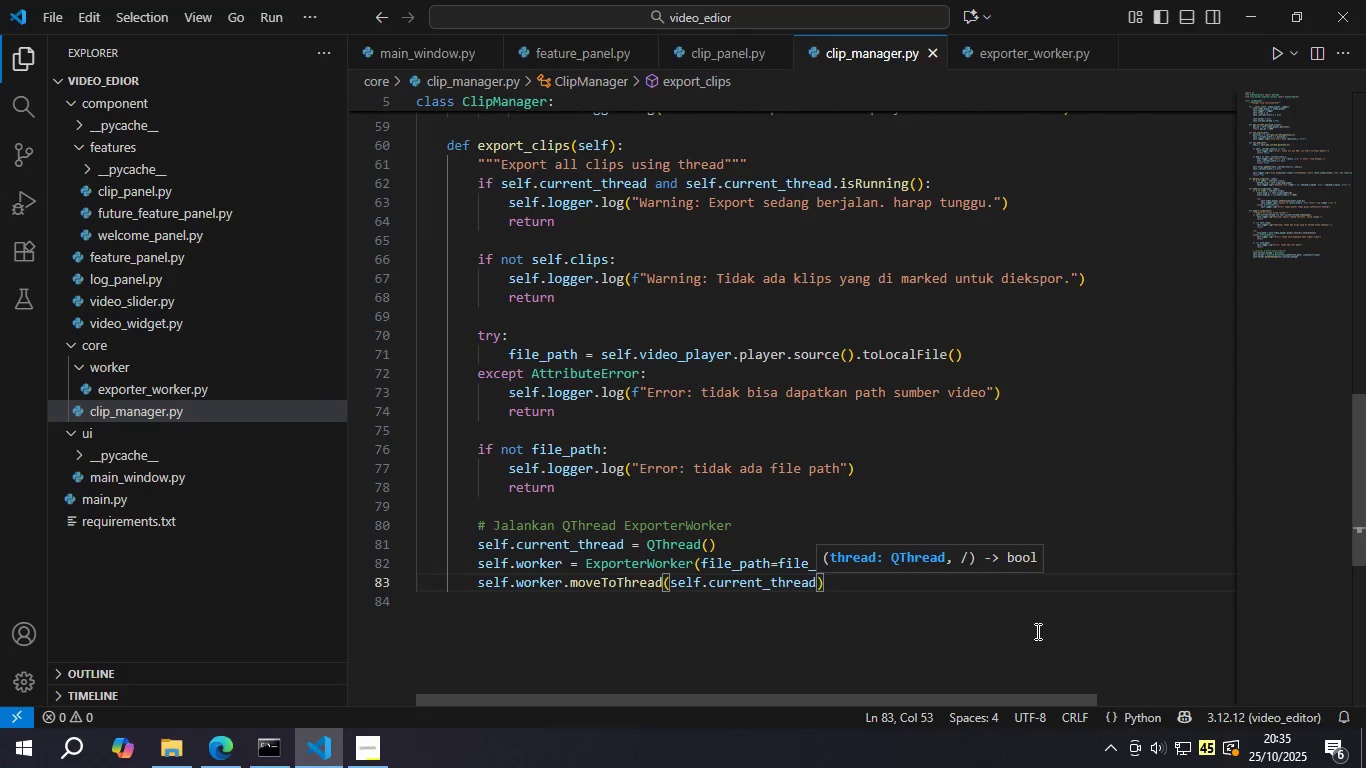 
key(ArrowRight)
 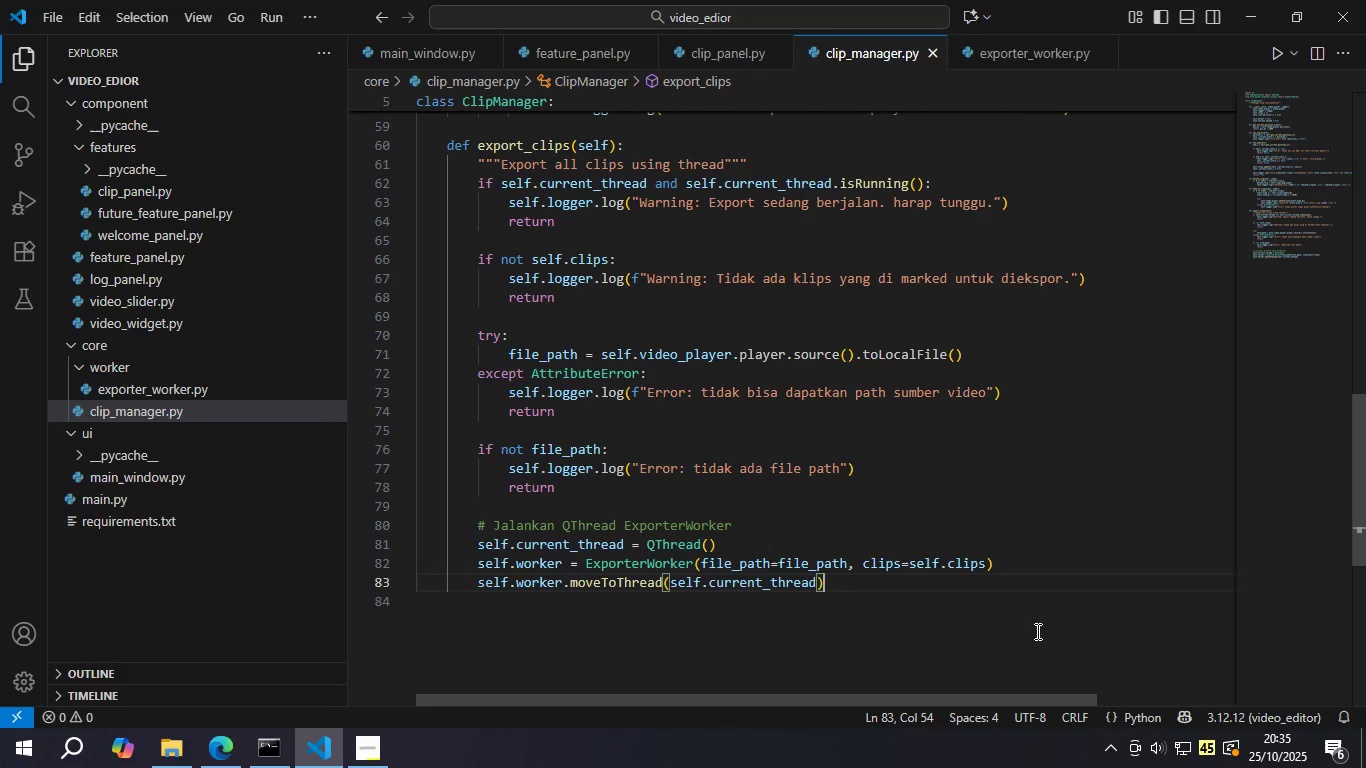 
key(ArrowUp)
 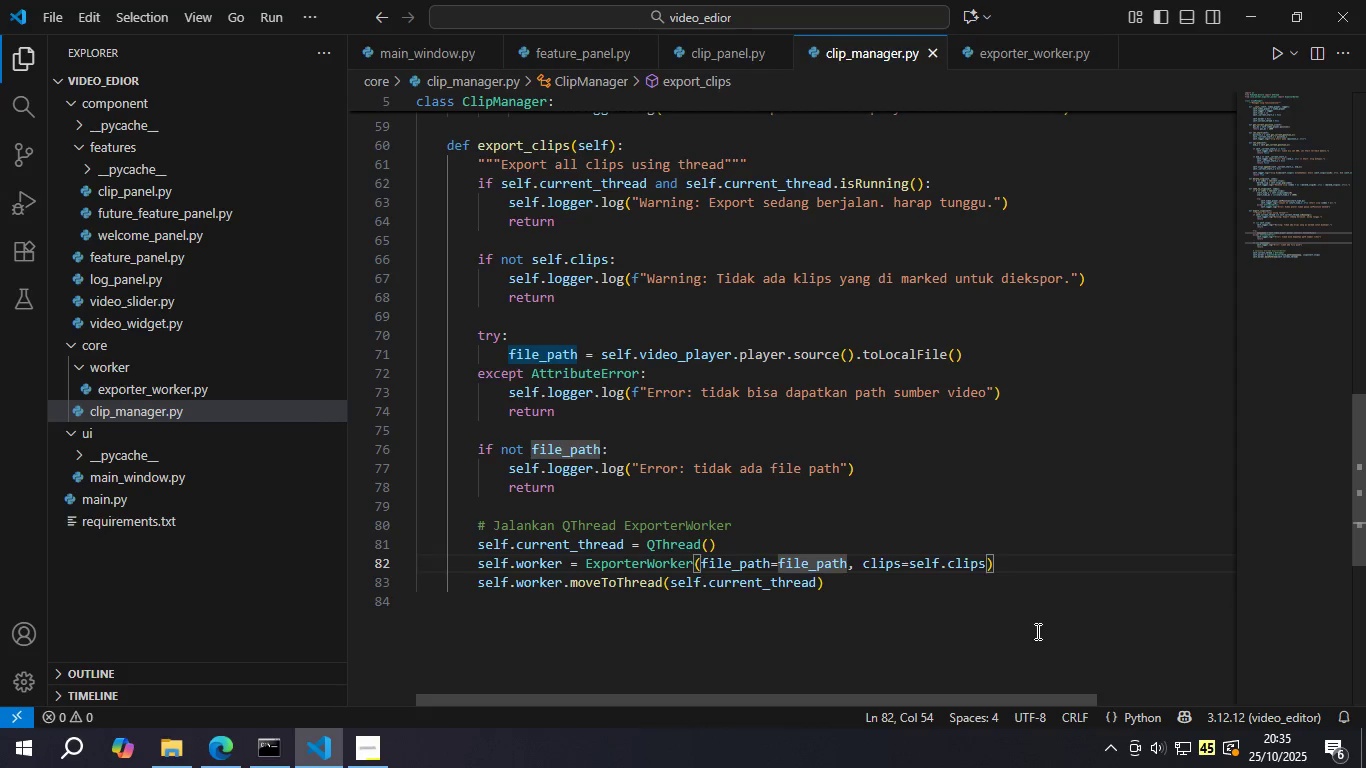 
key(ArrowDown)
 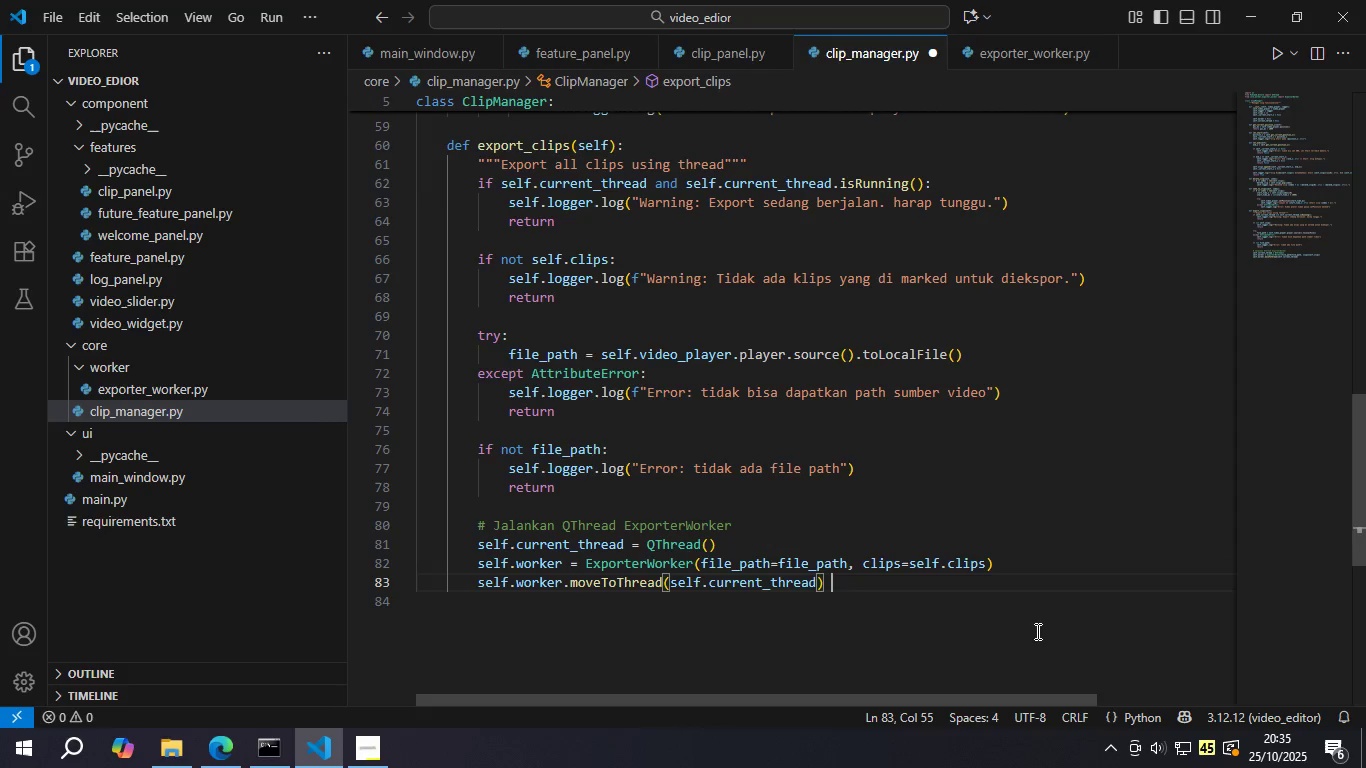 
type( #Pindahkan woe)
key(Backspace)
type(rker ke thread)
 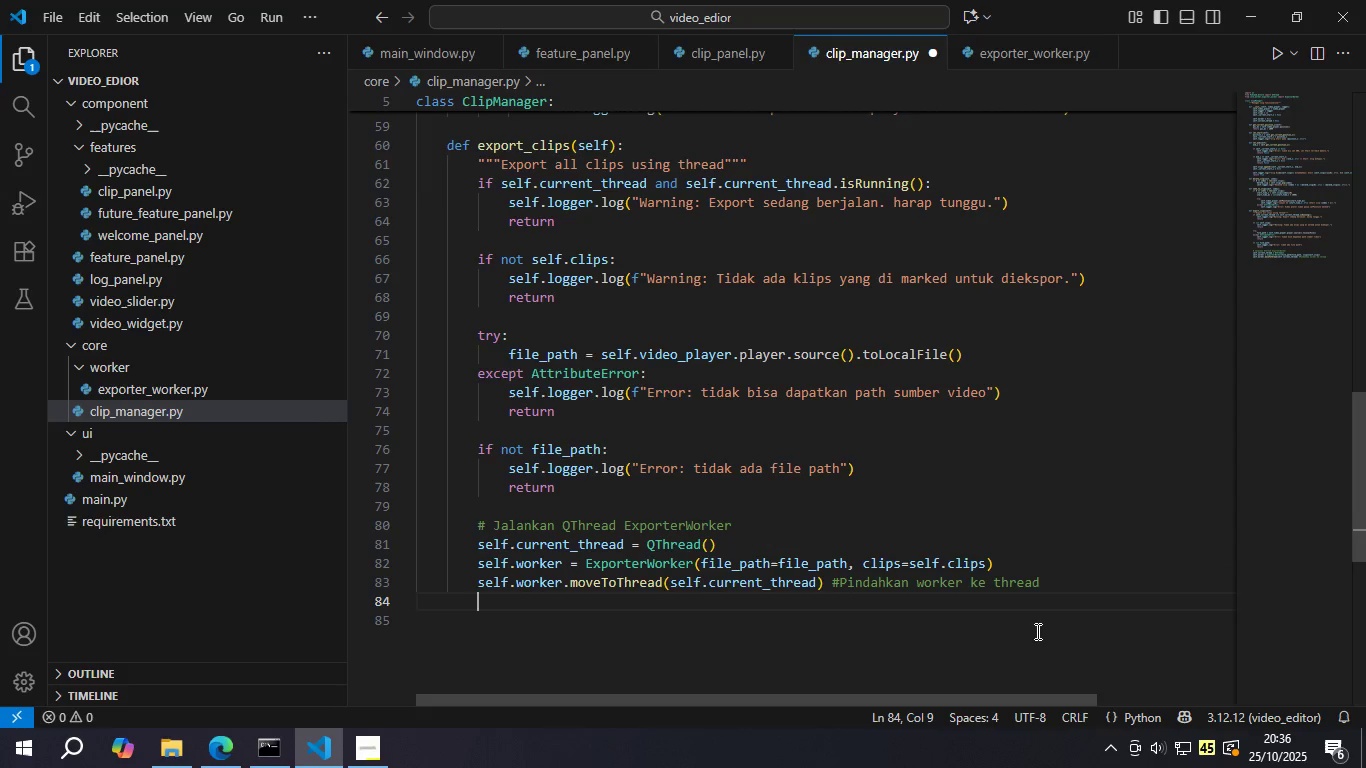 
 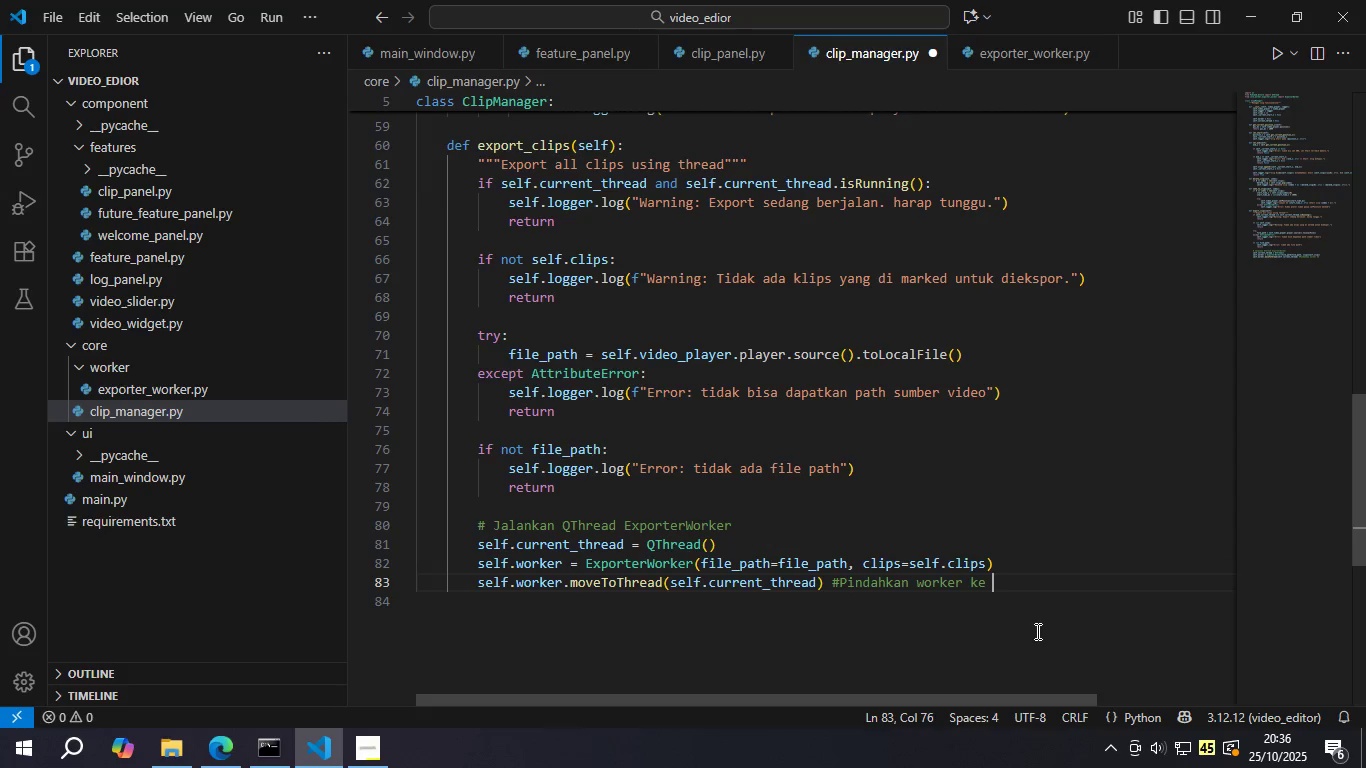 
key(Control+ControlLeft)
 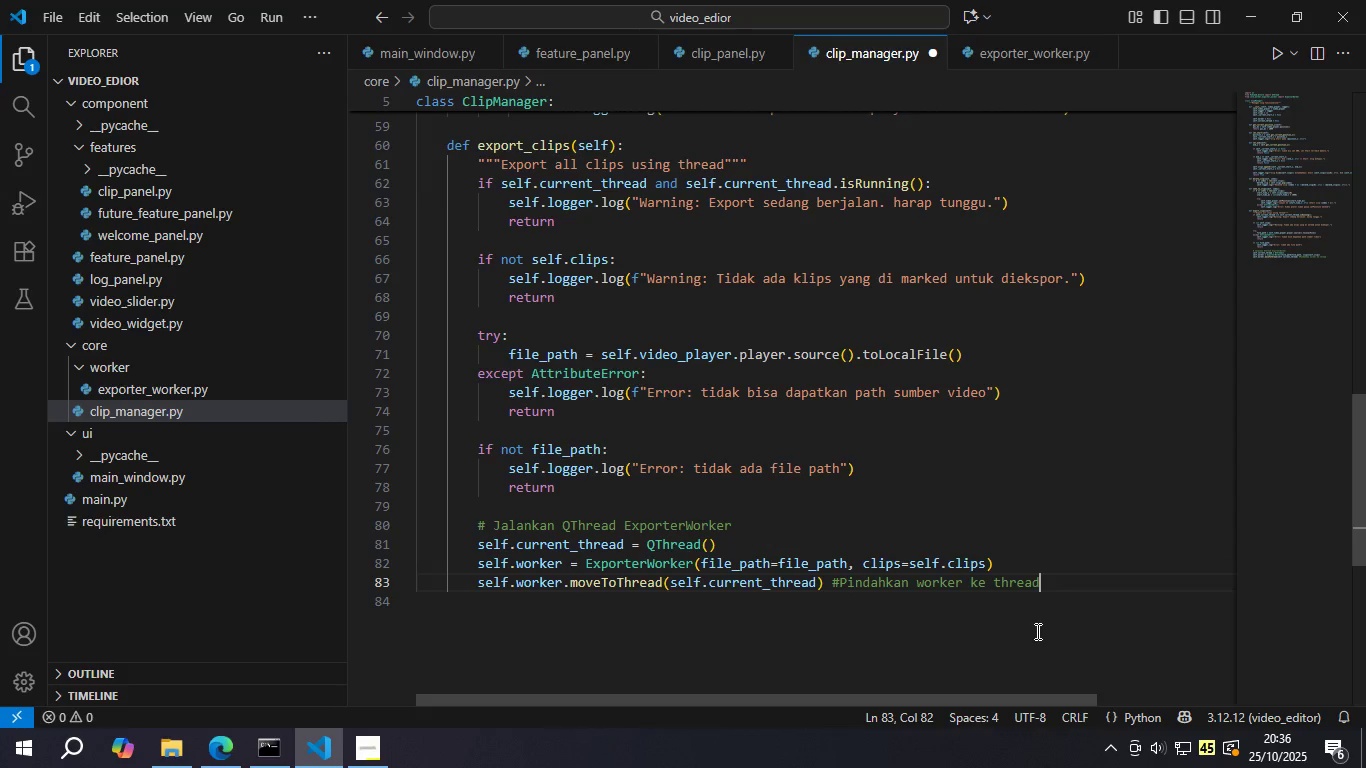 
key(Control+S)
 